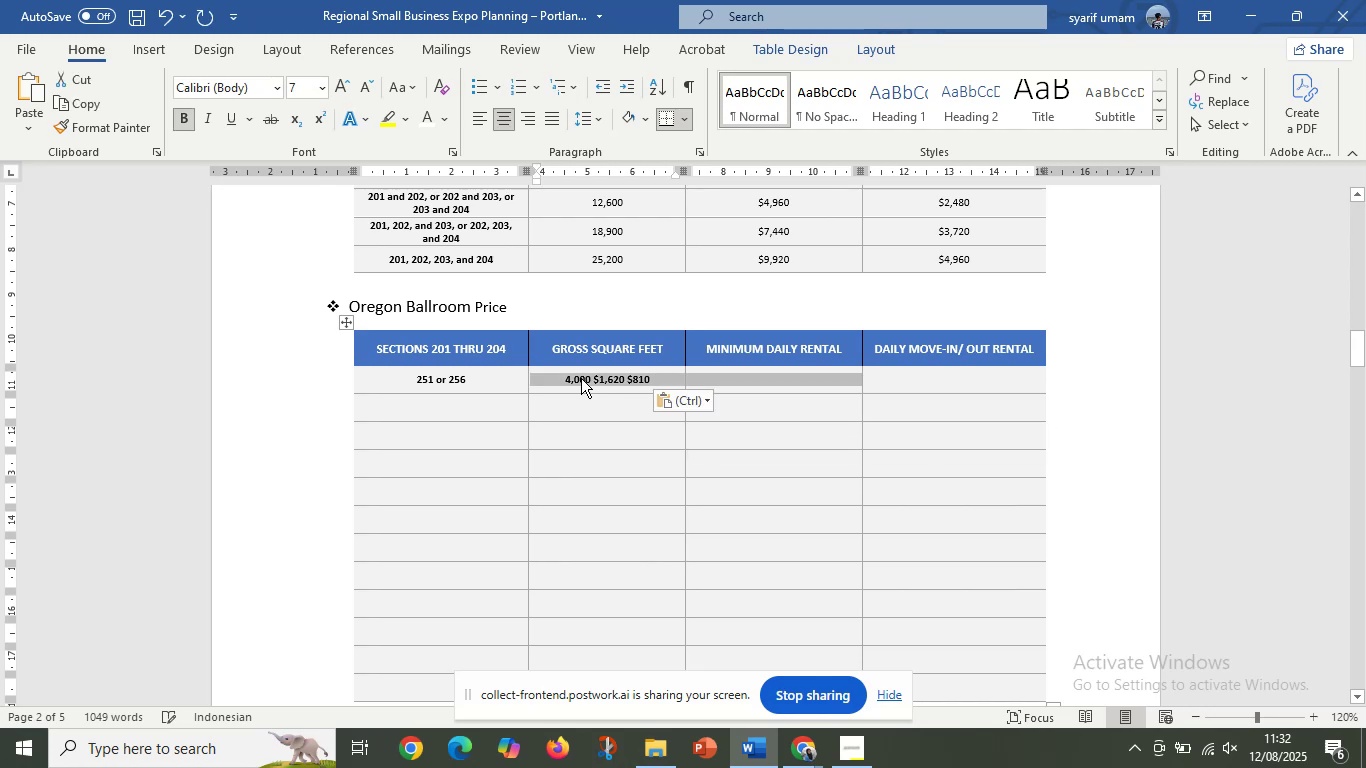 
left_click([581, 378])
 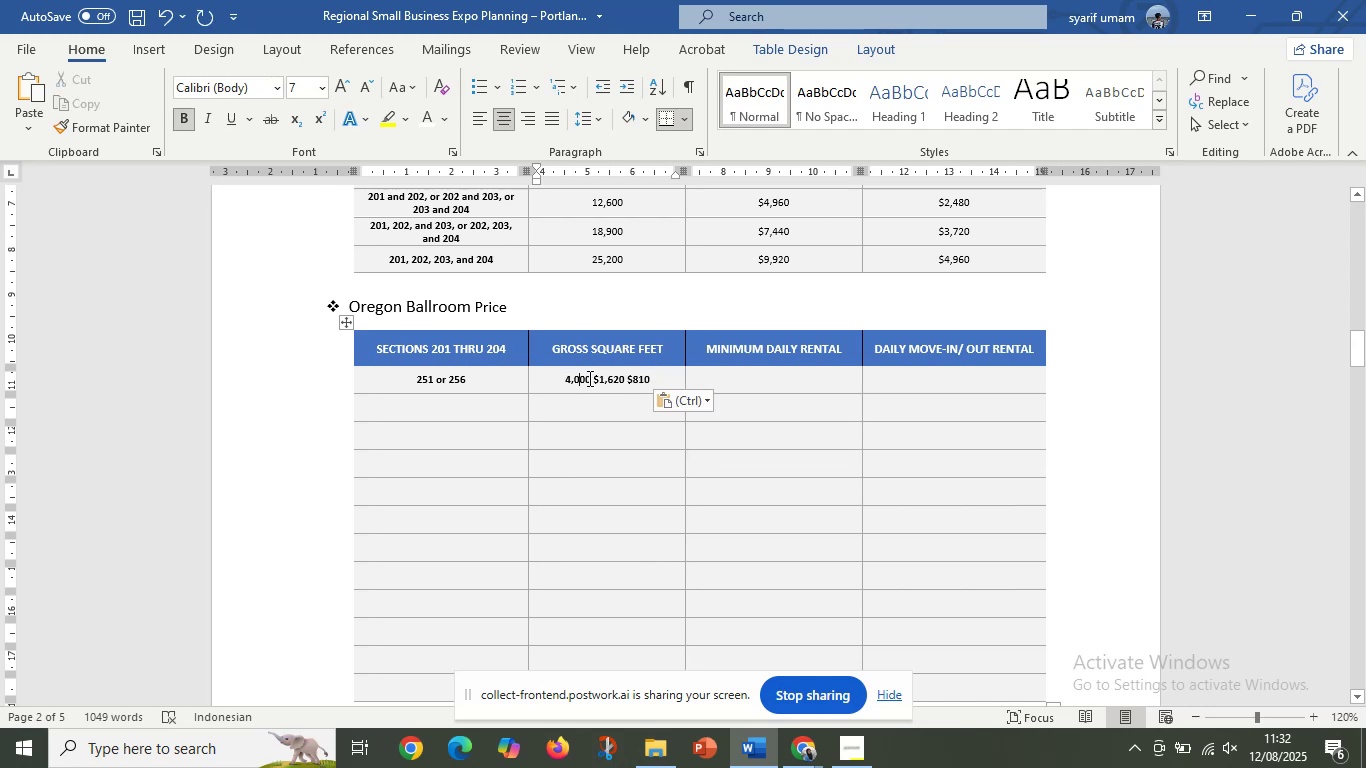 
left_click_drag(start_coordinate=[592, 378], to_coordinate=[678, 378])
 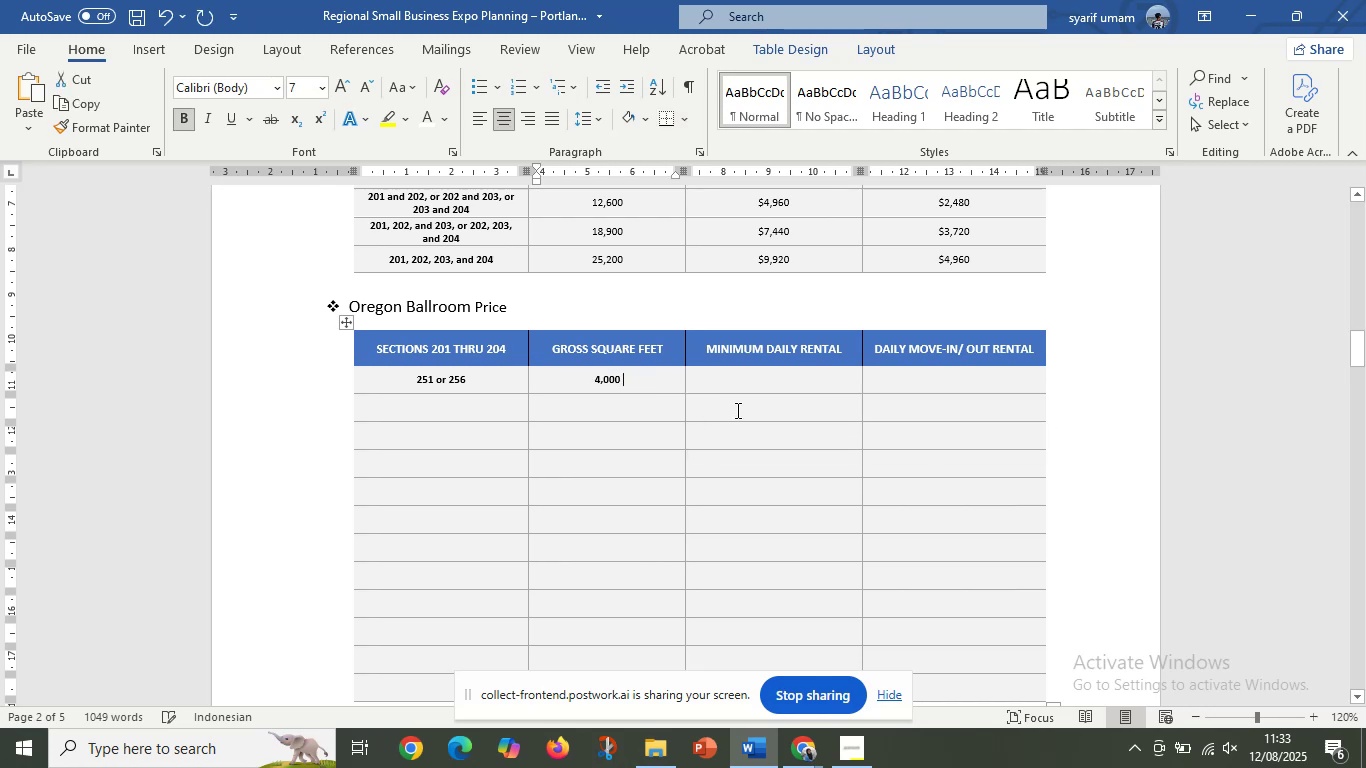 
key(Control+X)
 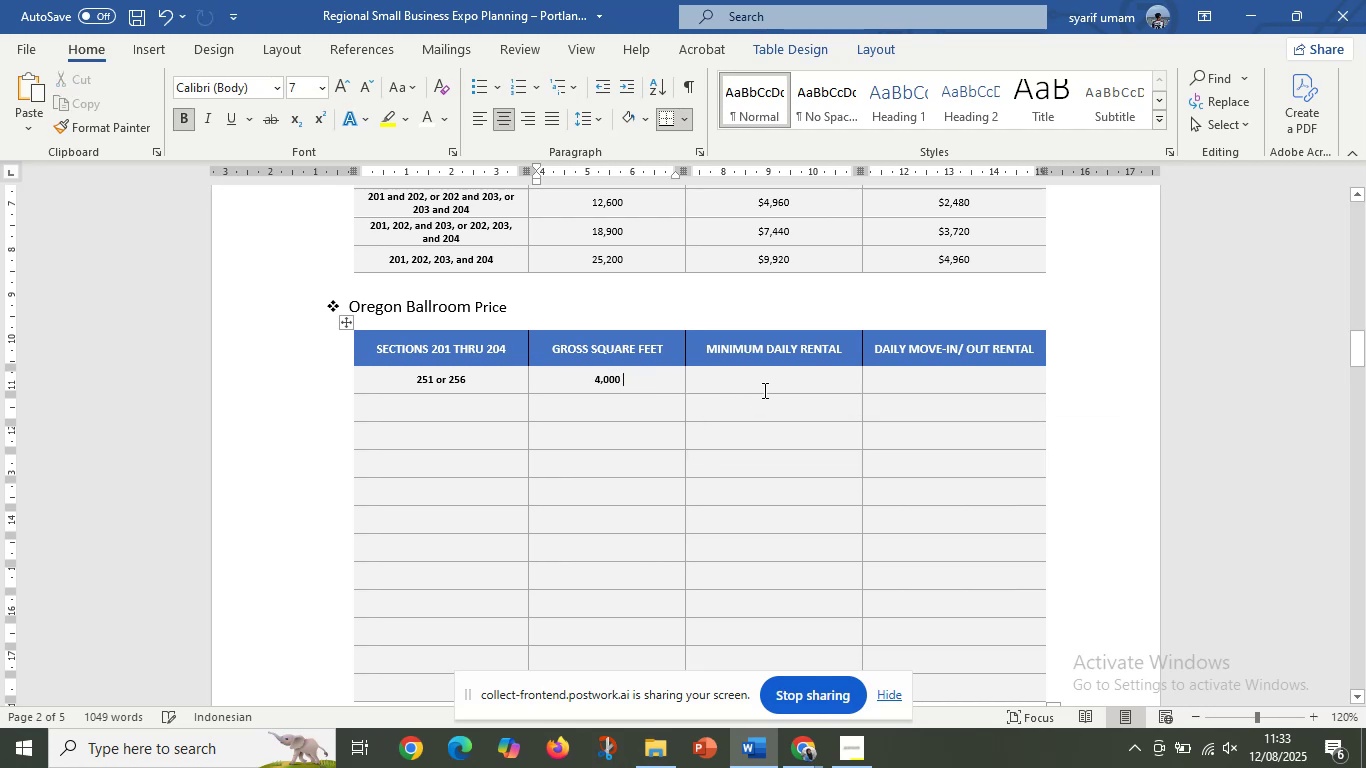 
left_click([763, 390])
 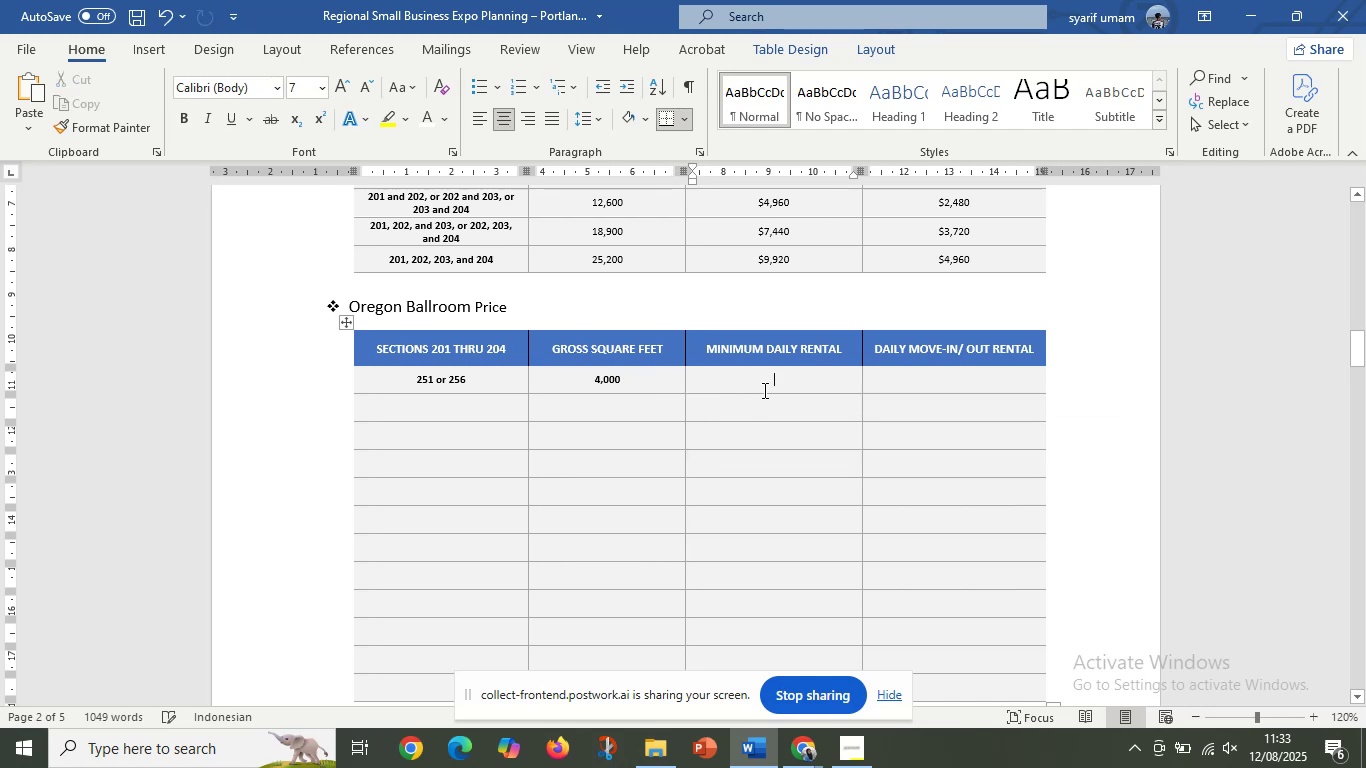 
key(Control+V)
 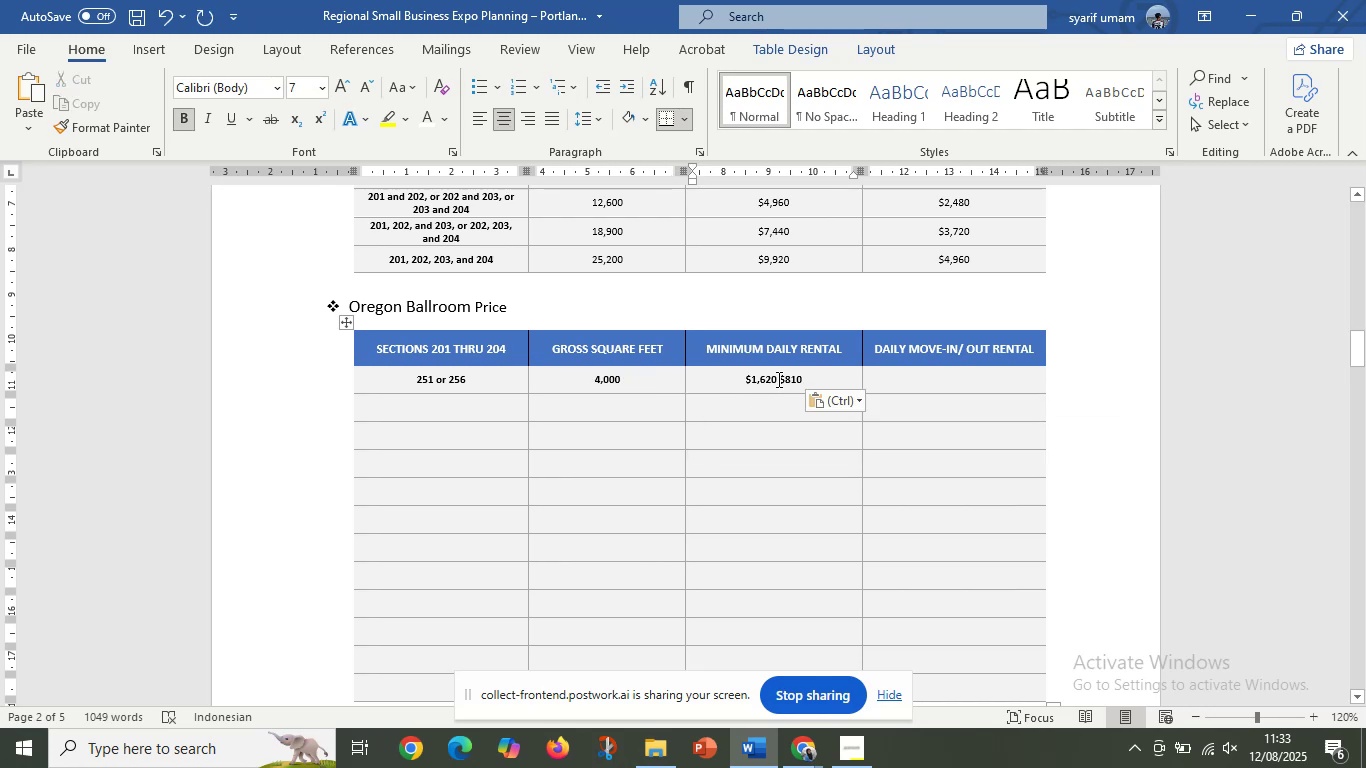 
left_click_drag(start_coordinate=[778, 379], to_coordinate=[849, 380])
 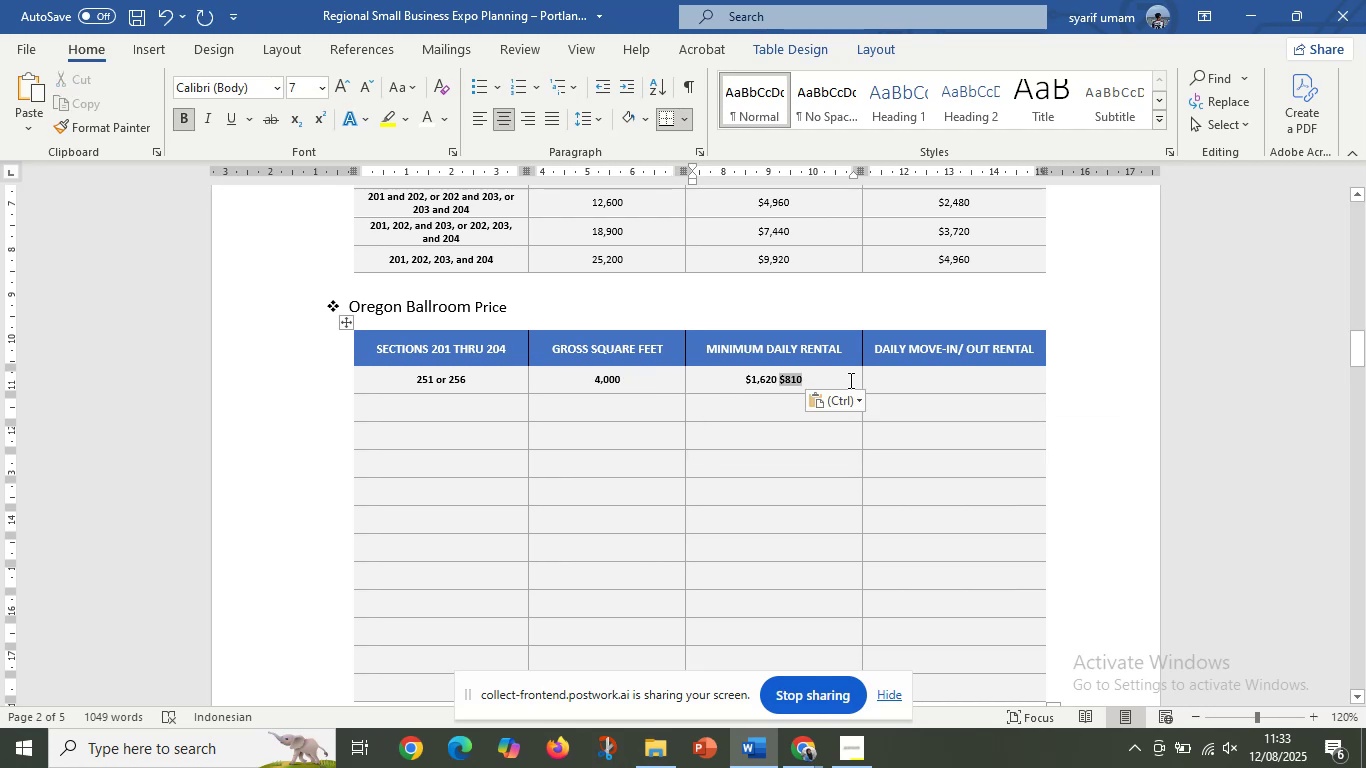 
key(Control+X)
 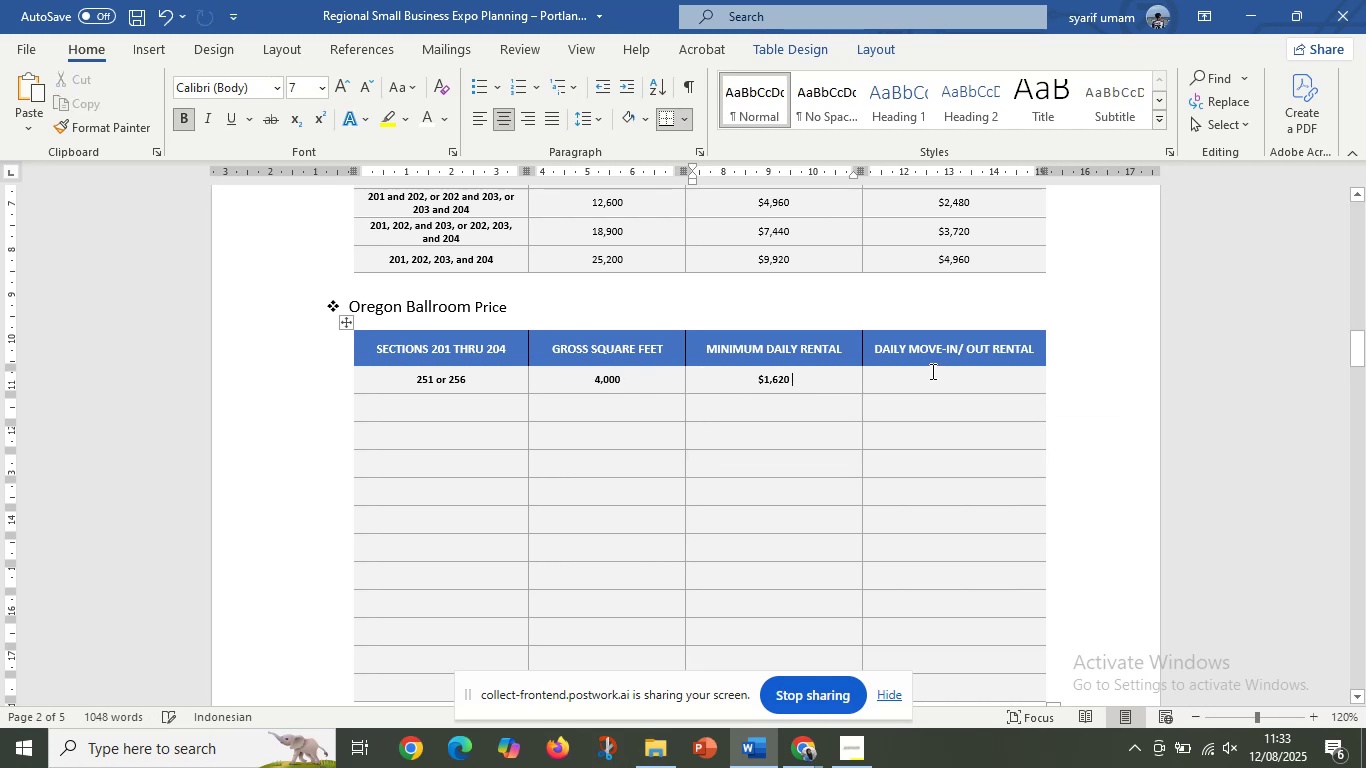 
left_click([932, 371])
 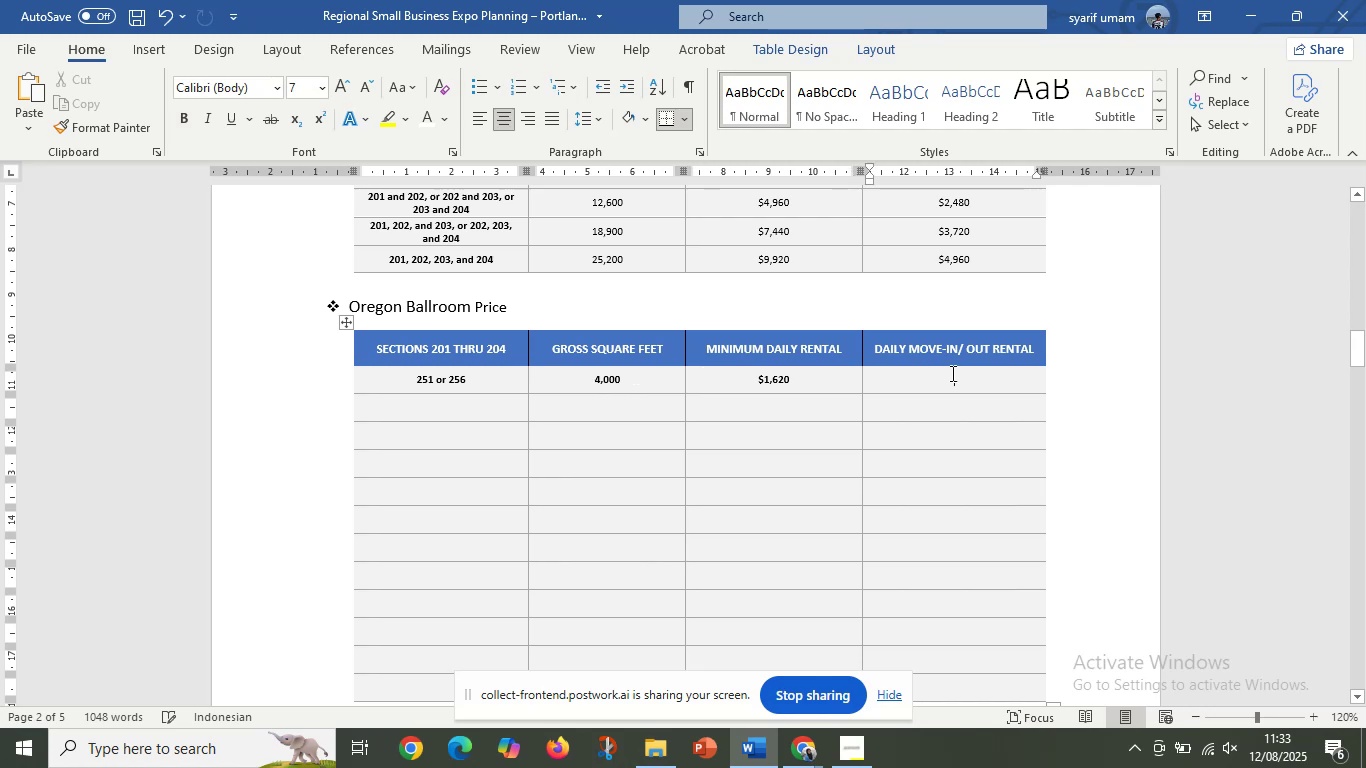 
key(Control+V)
 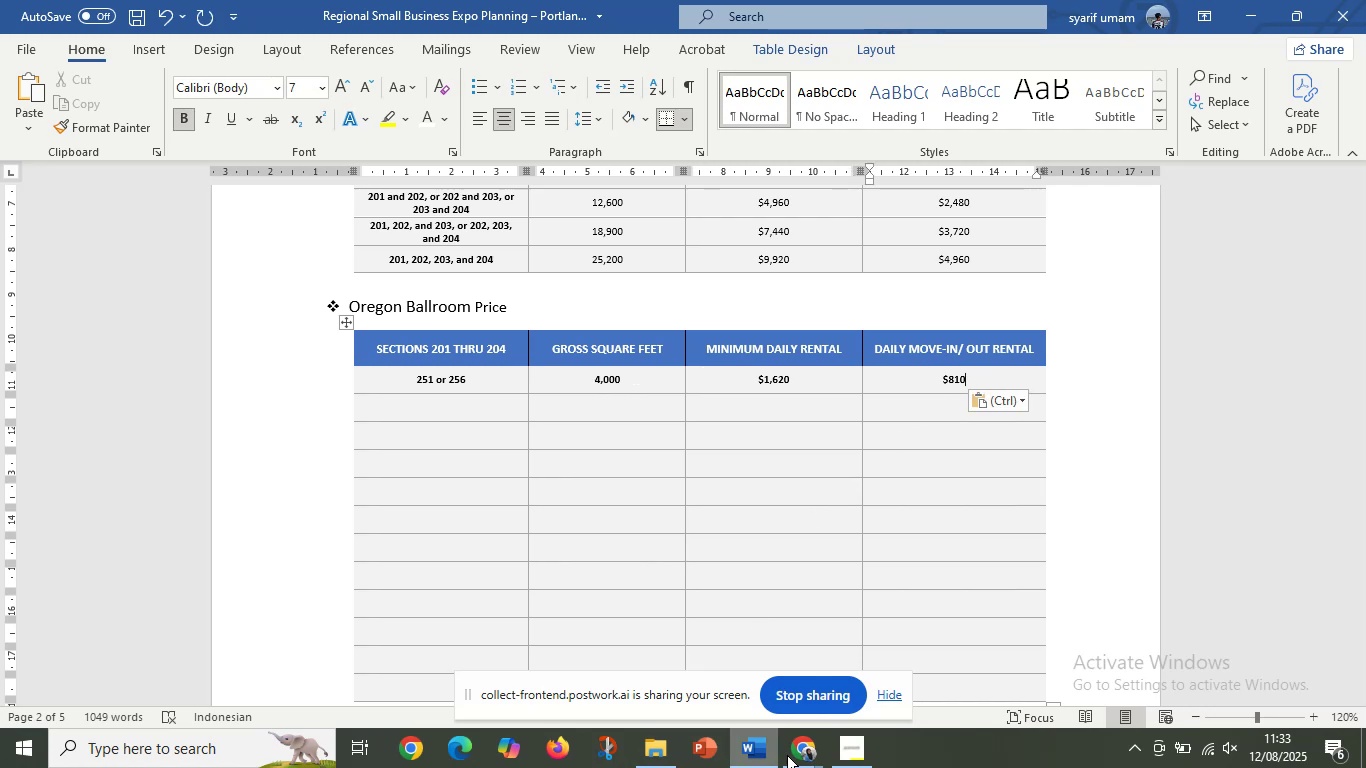 
left_click([815, 759])
 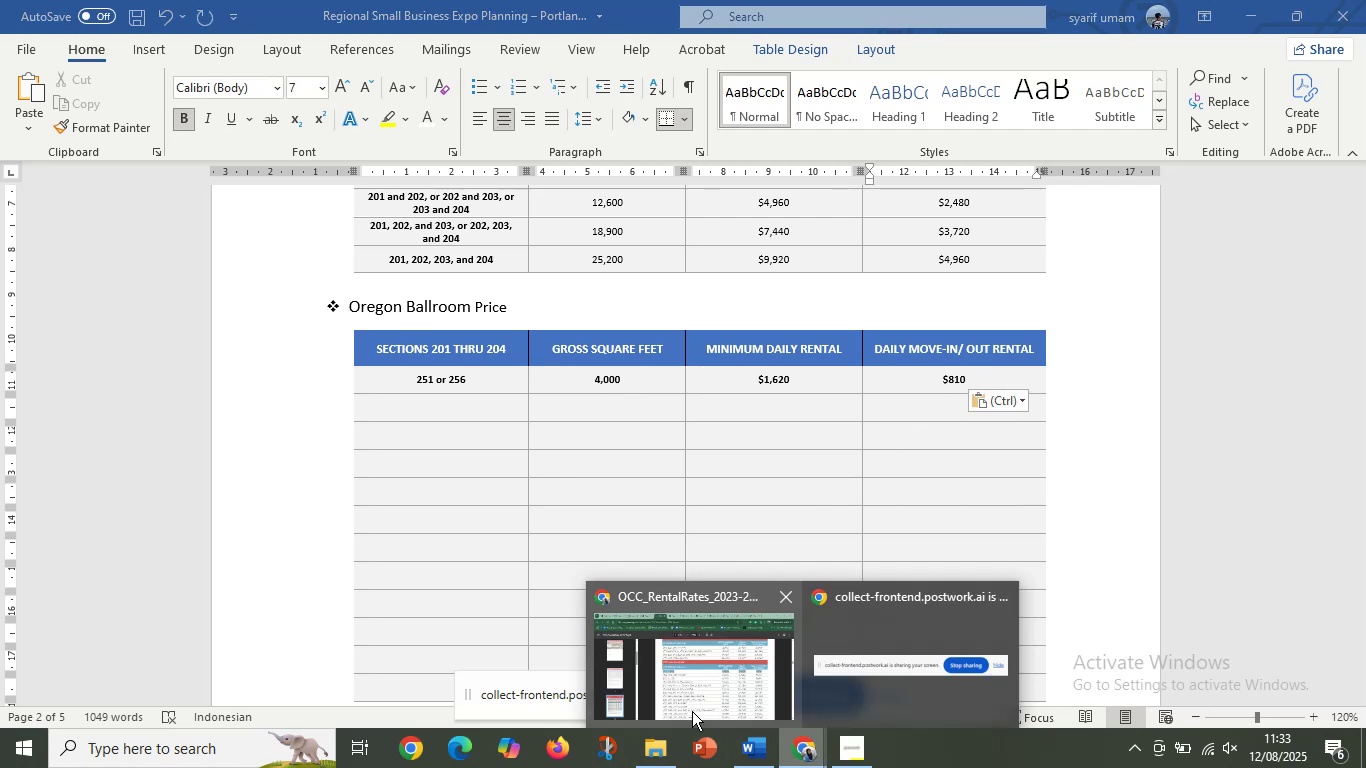 
left_click([692, 711])
 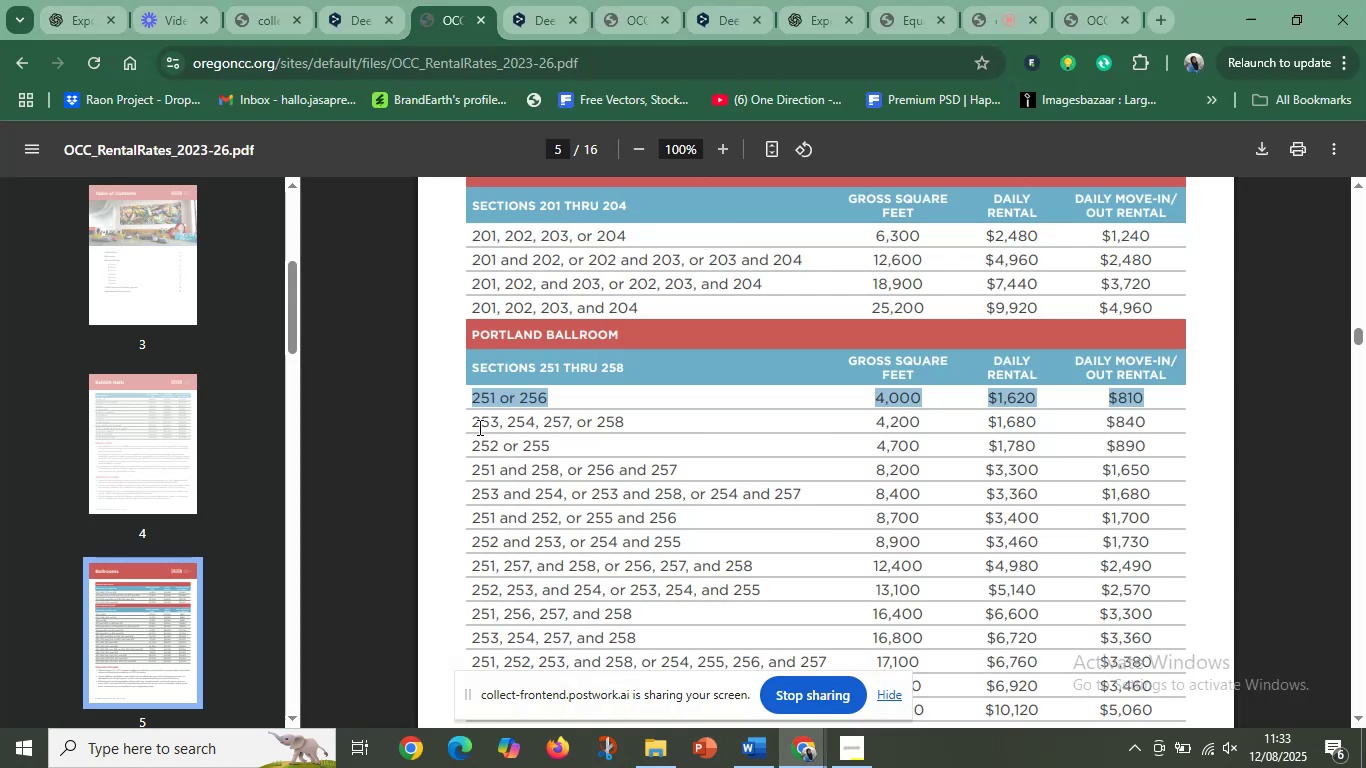 
left_click_drag(start_coordinate=[471, 426], to_coordinate=[1144, 426])
 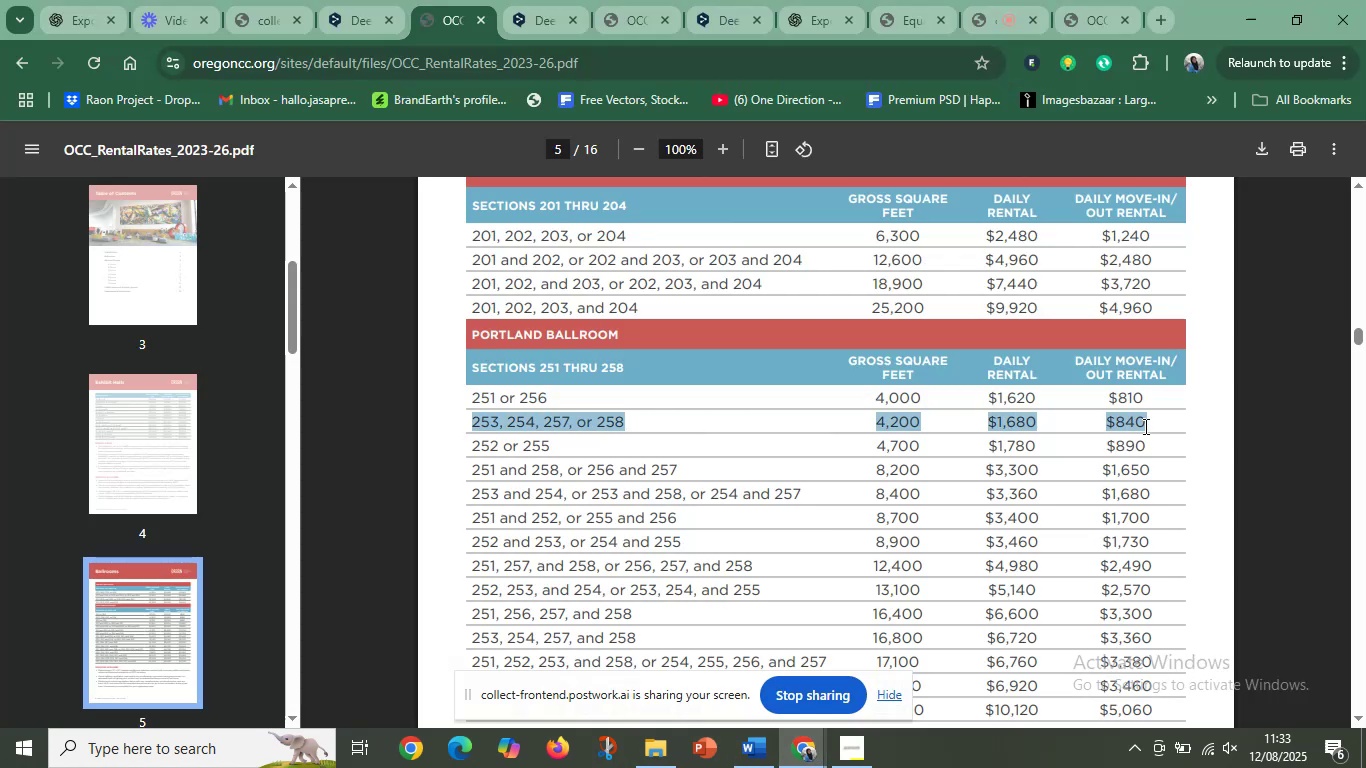 
key(Control+C)
 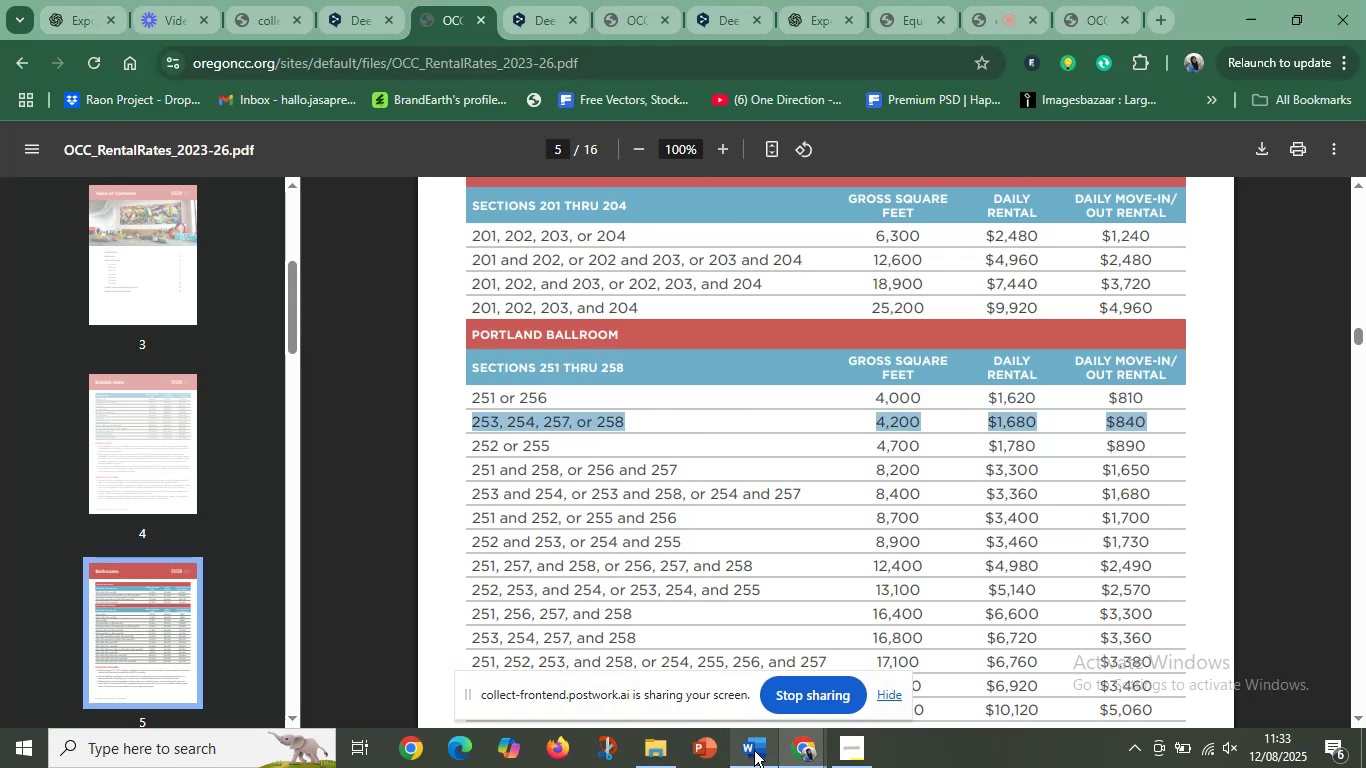 
left_click([762, 750])
 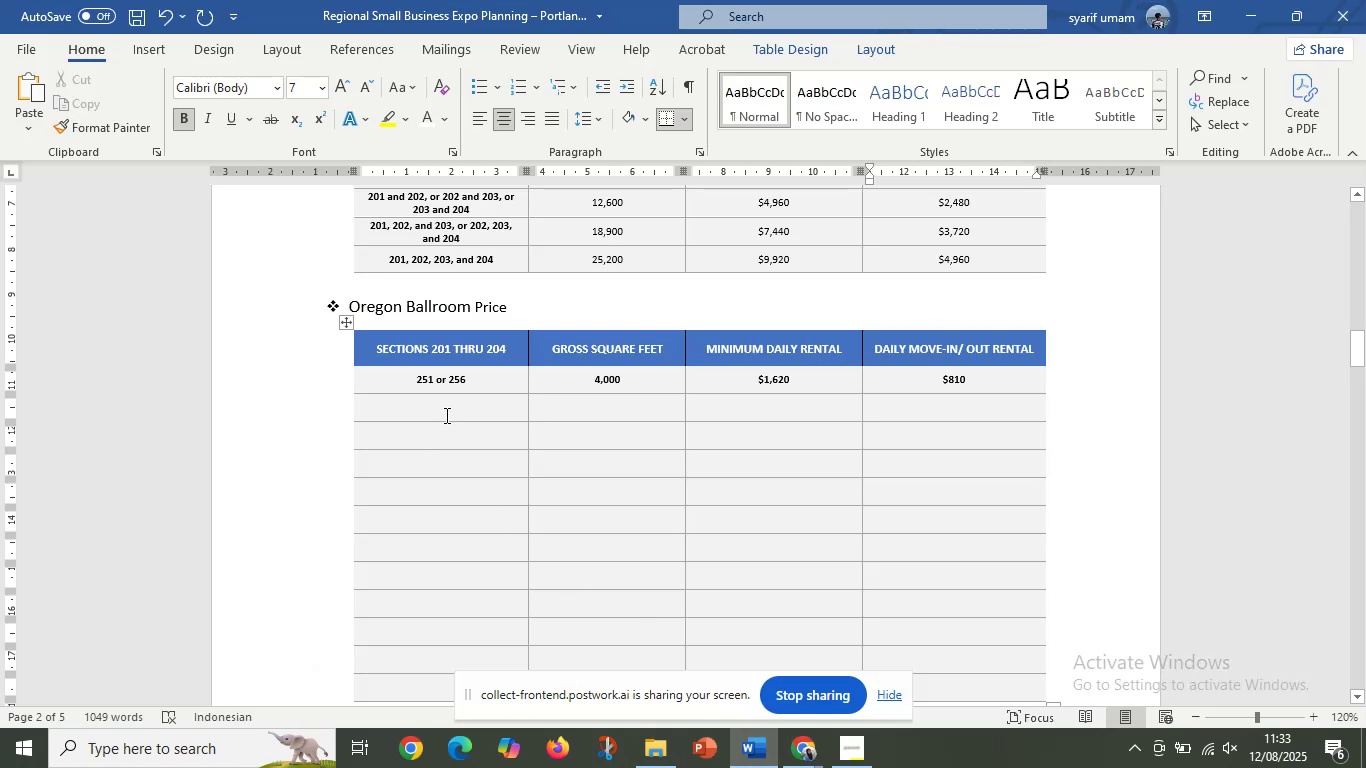 
left_click([446, 413])
 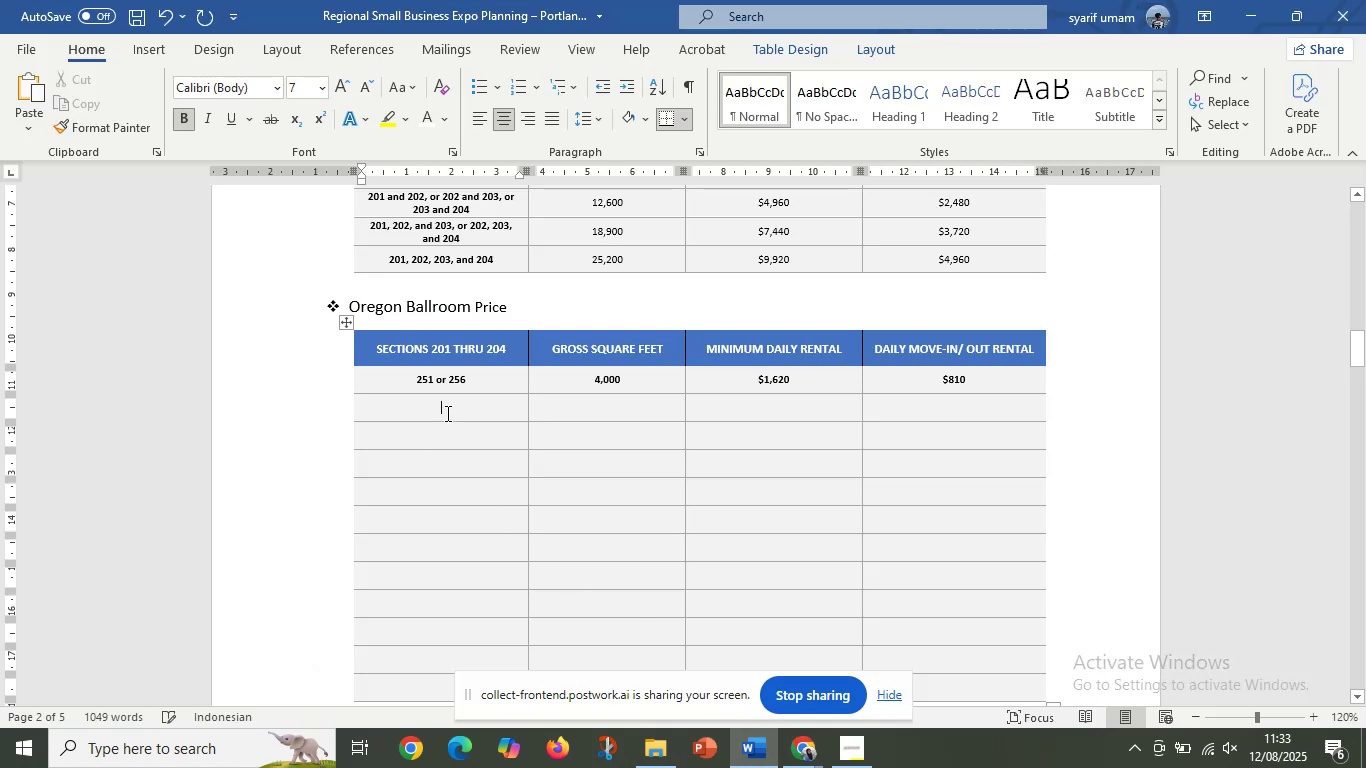 
key(Control+V)
 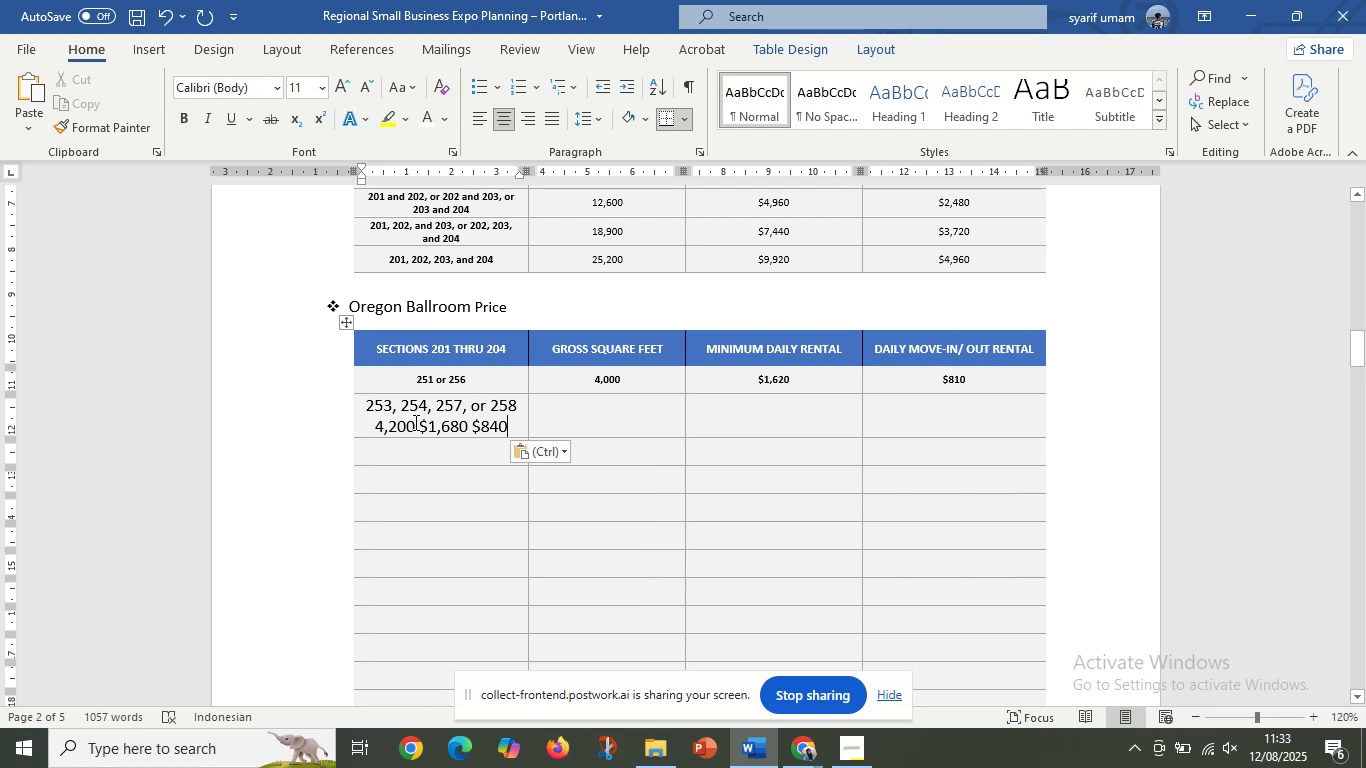 
left_click_drag(start_coordinate=[379, 429], to_coordinate=[520, 430])
 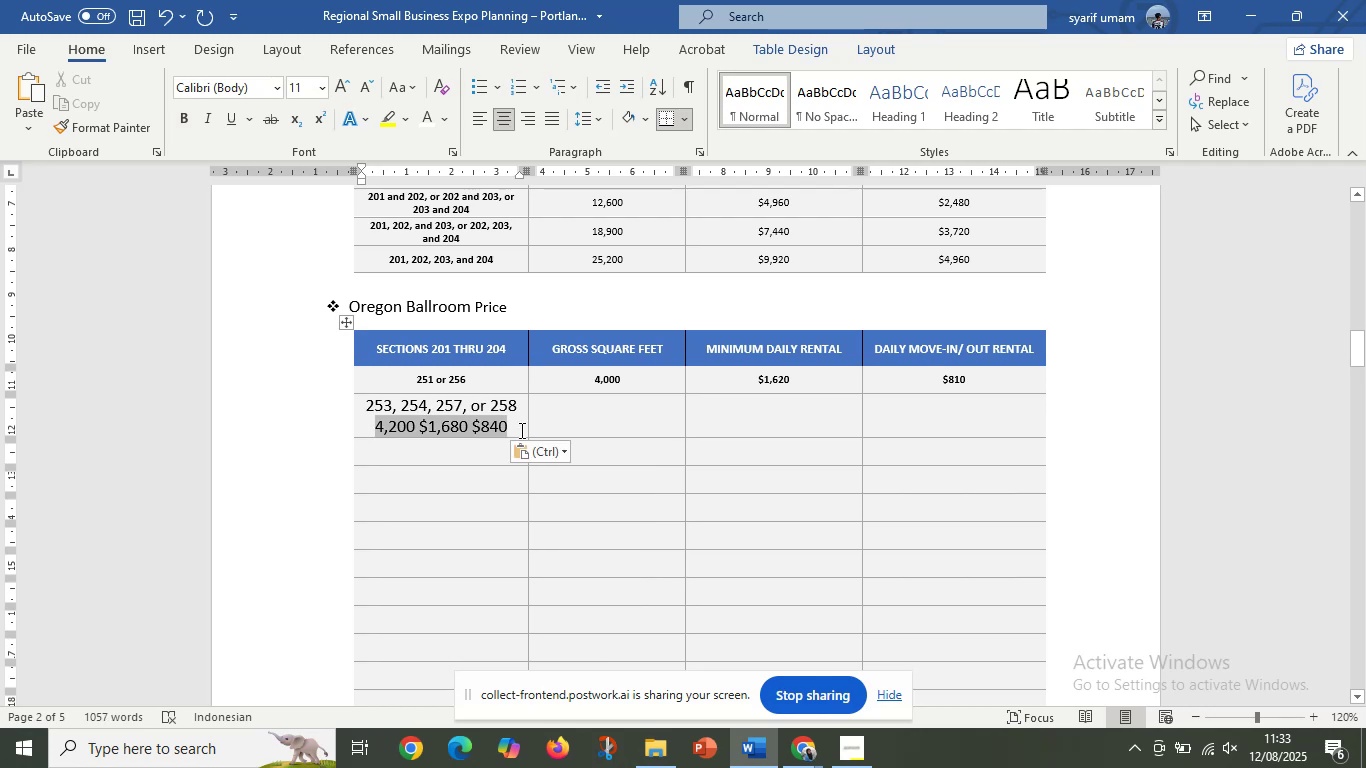 
key(Control+X)
 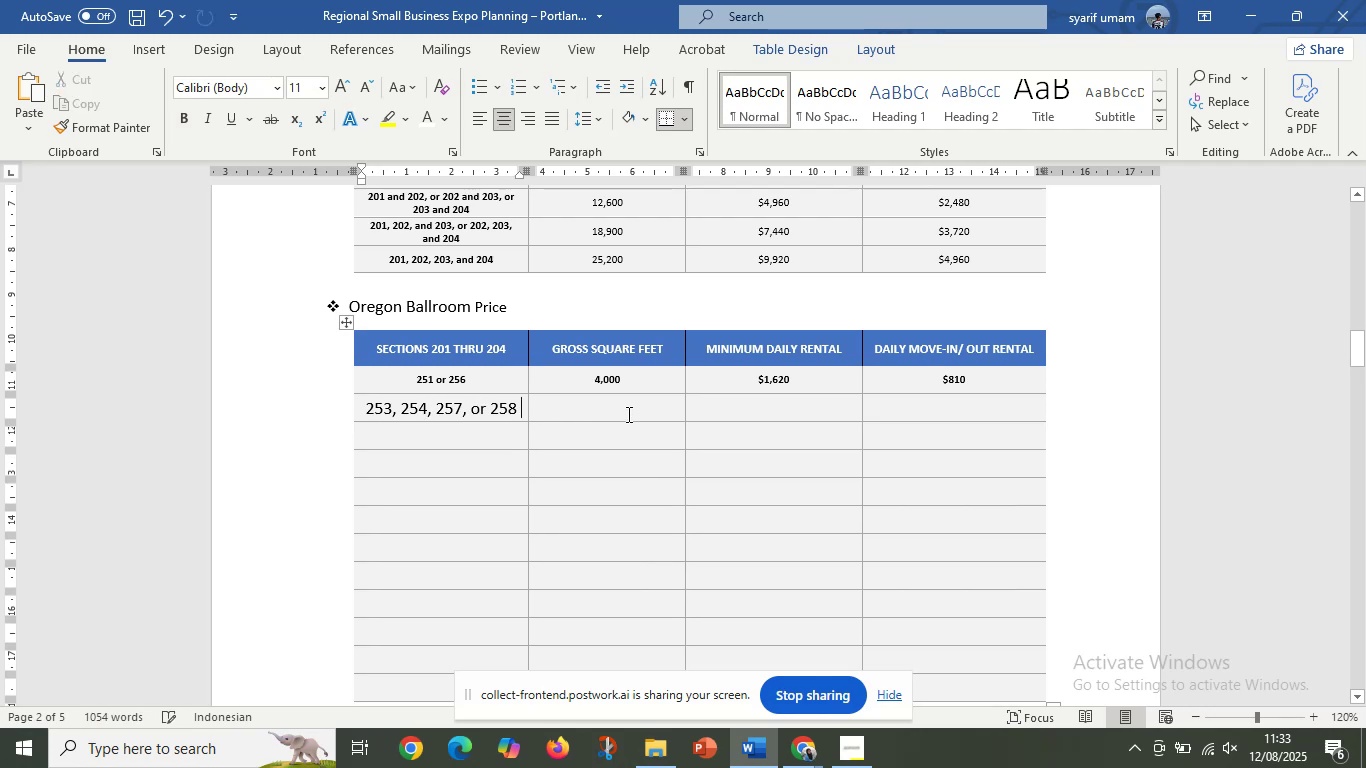 
left_click([627, 414])
 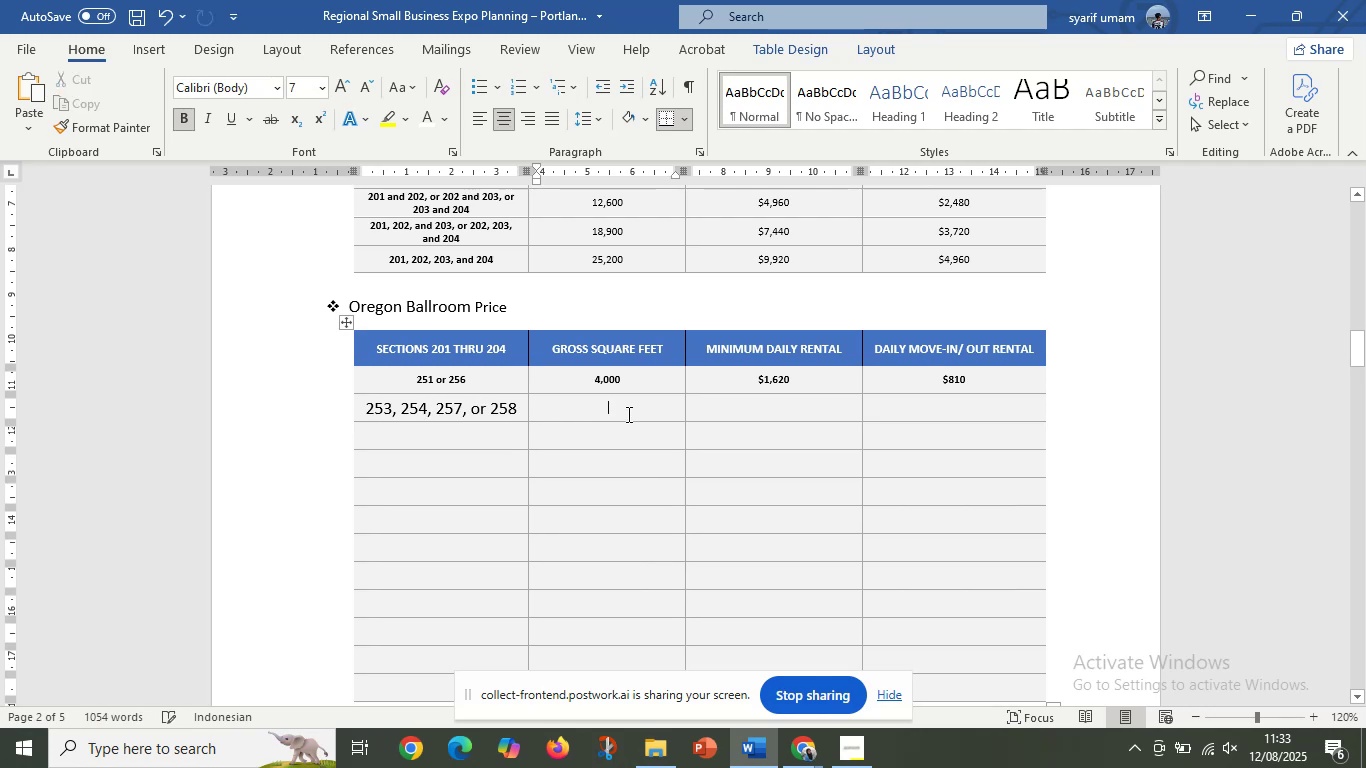 
key(Control+V)
 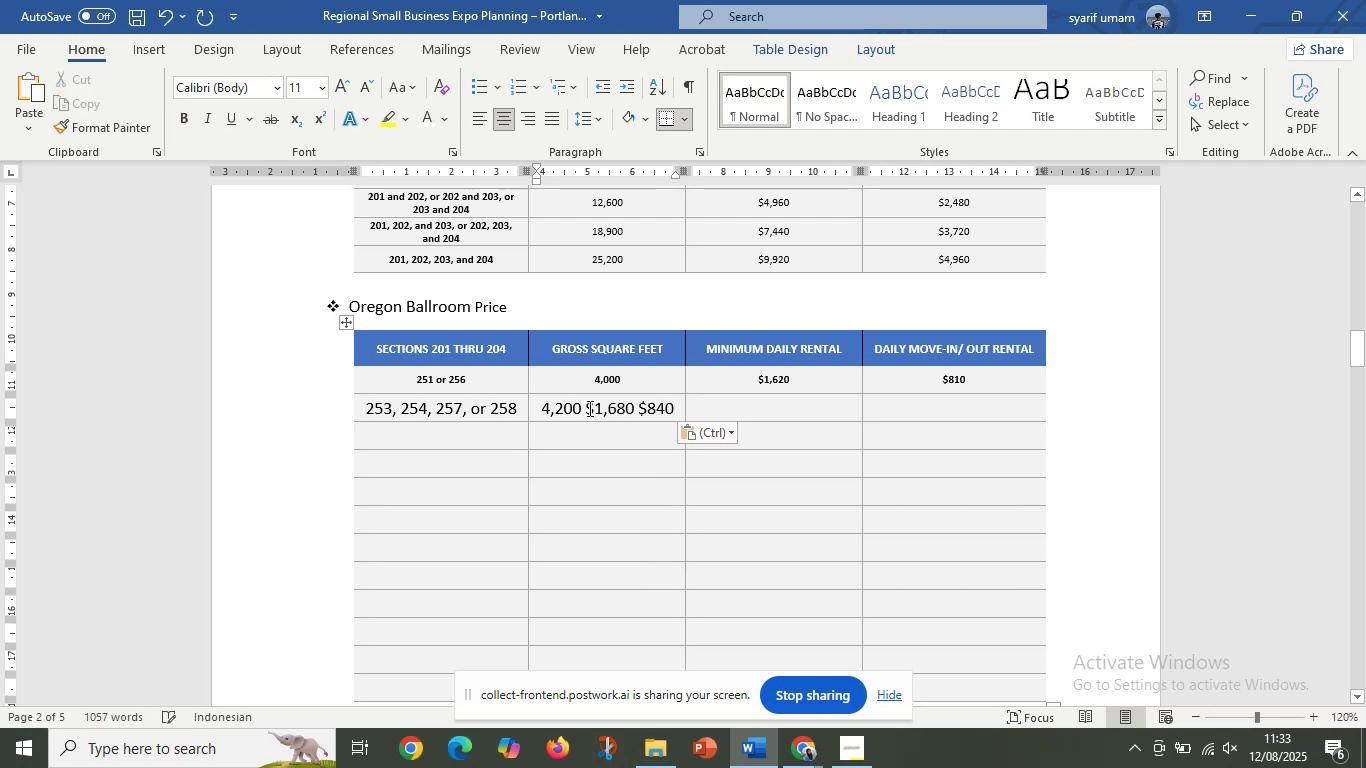 
left_click_drag(start_coordinate=[584, 408], to_coordinate=[698, 404])
 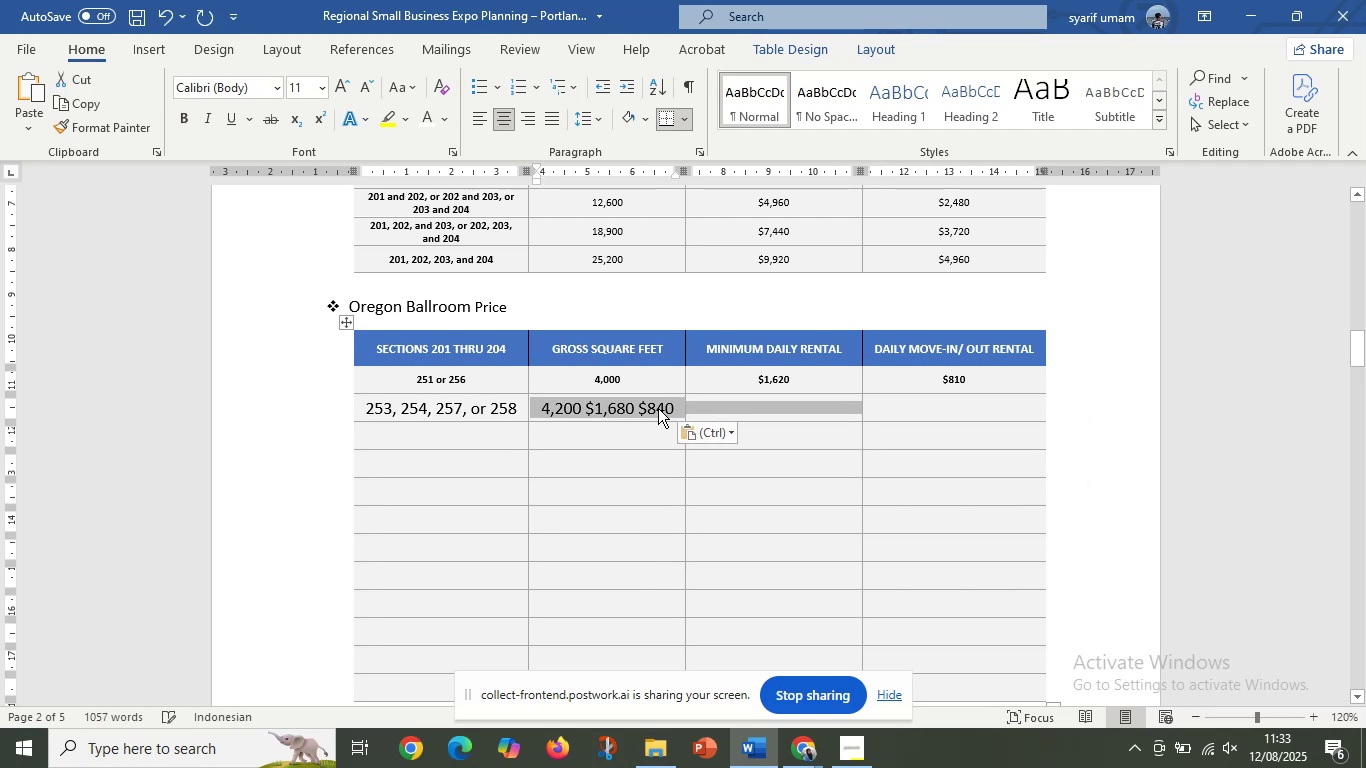 
left_click([658, 408])
 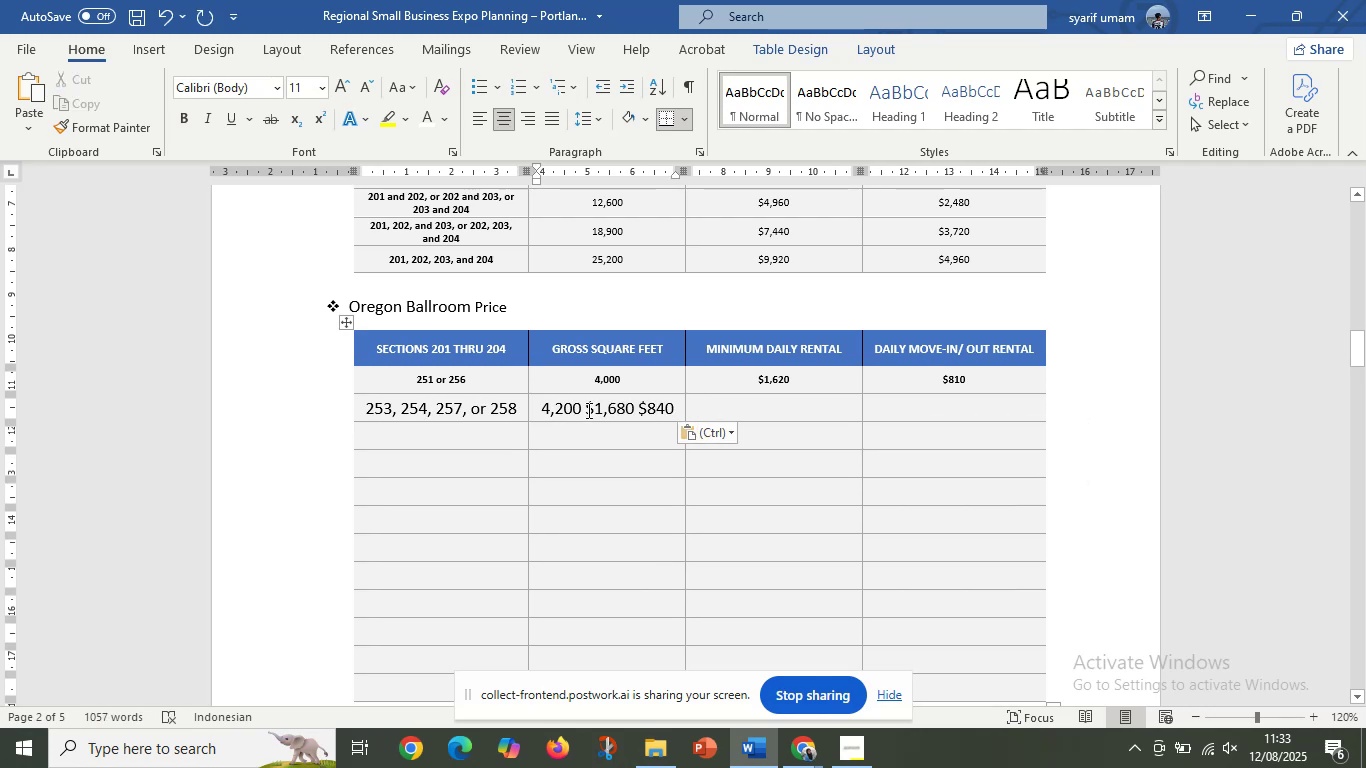 
left_click_drag(start_coordinate=[585, 412], to_coordinate=[654, 408])
 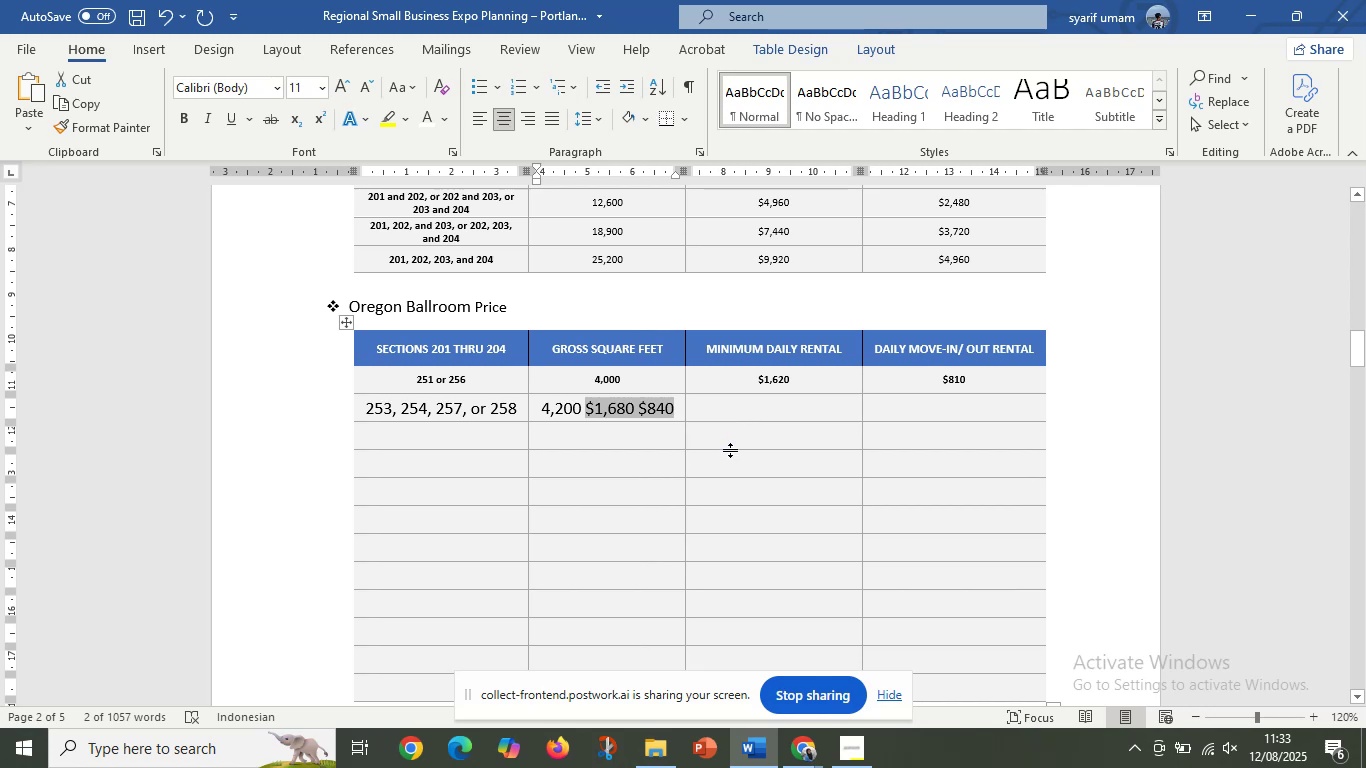 
key(Control+X)
 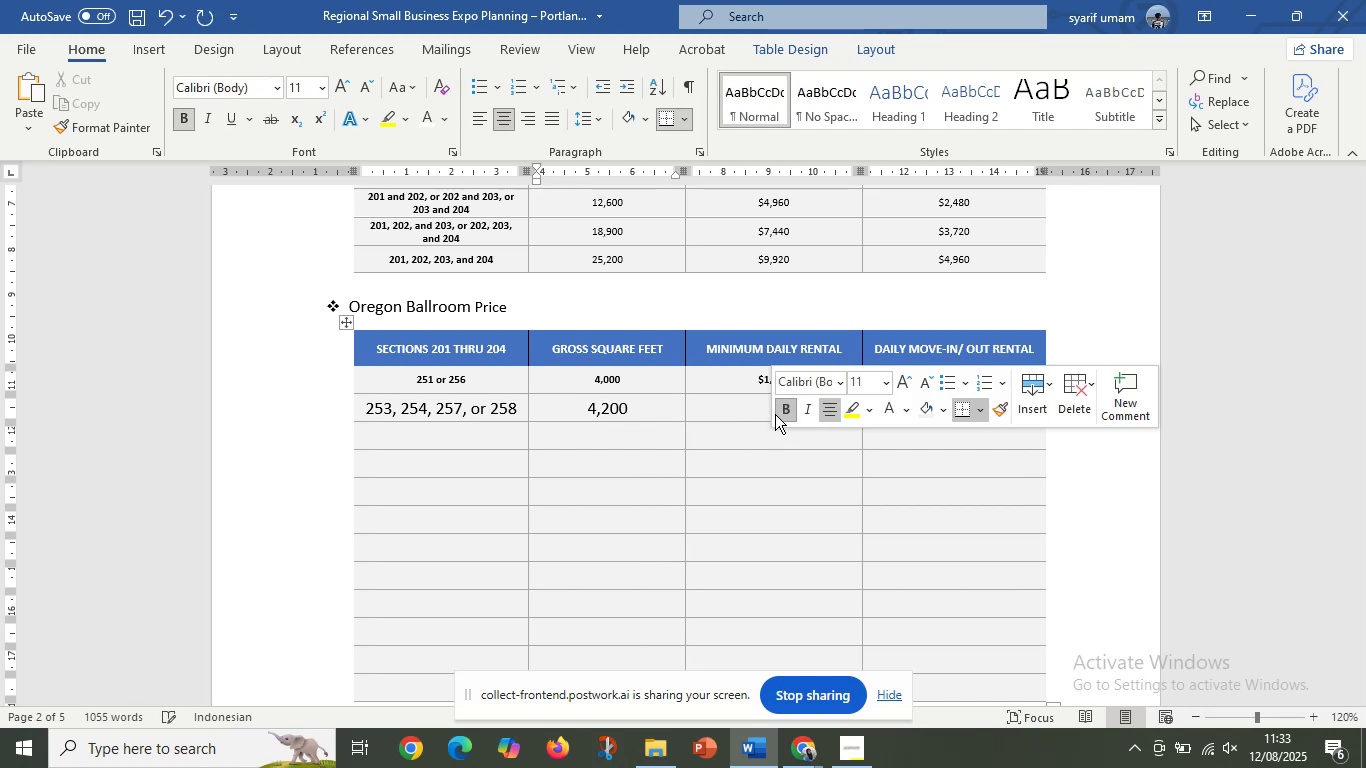 
left_click([728, 410])
 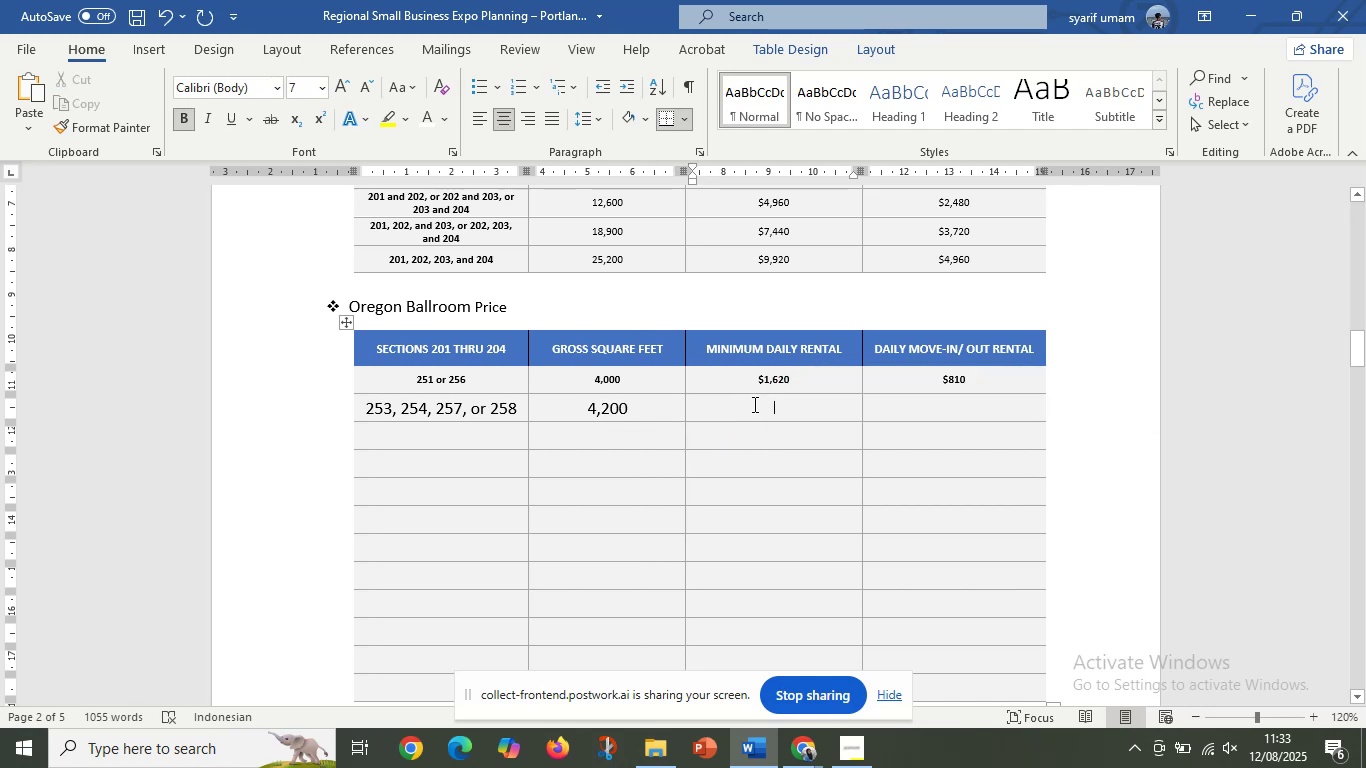 
key(Control+V)
 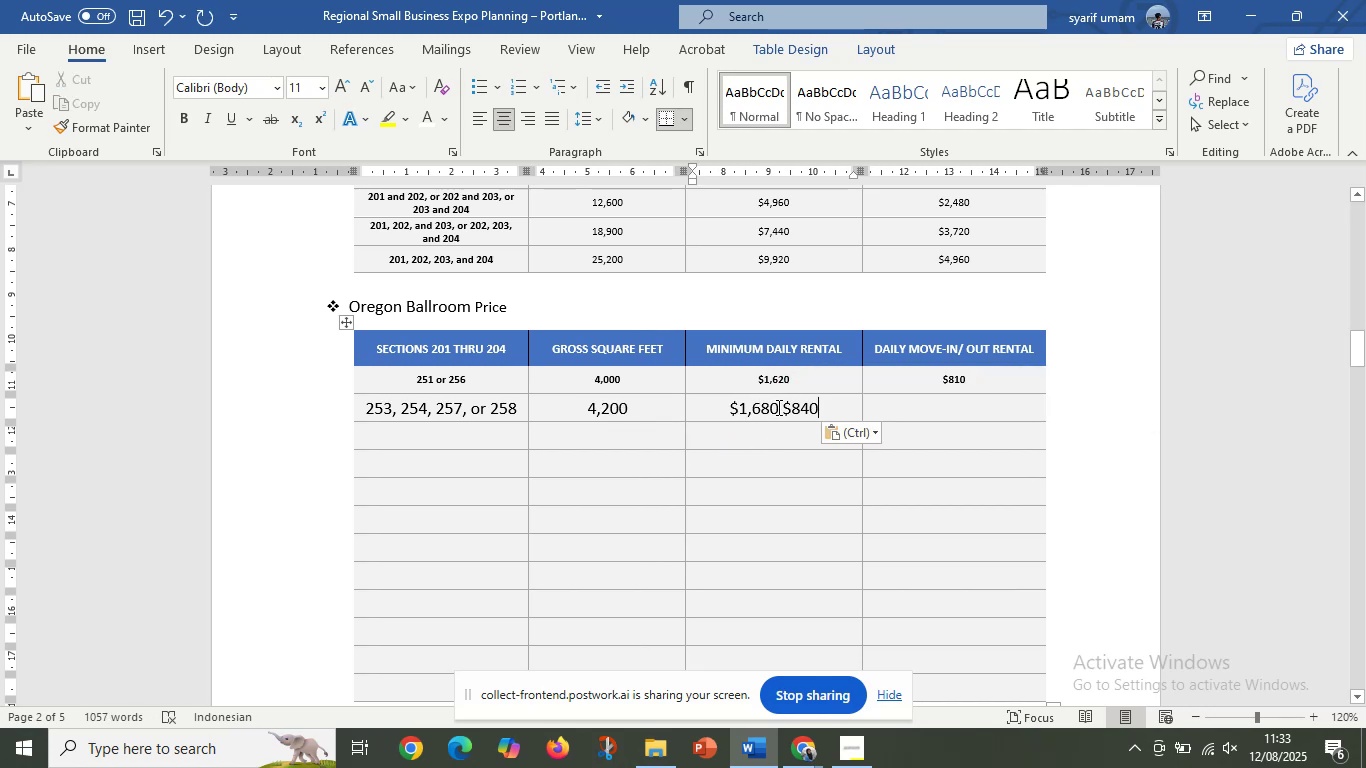 
left_click_drag(start_coordinate=[783, 409], to_coordinate=[851, 410])
 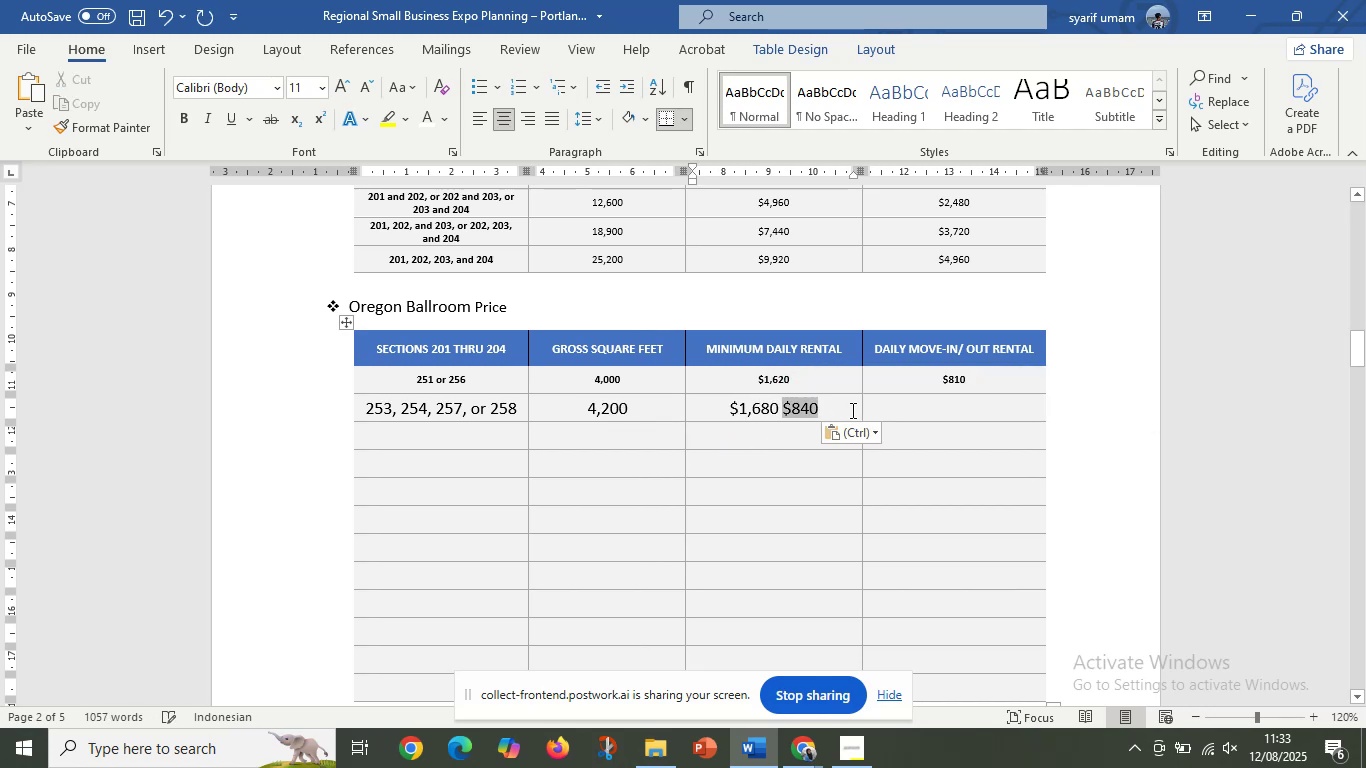 
key(Control+X)
 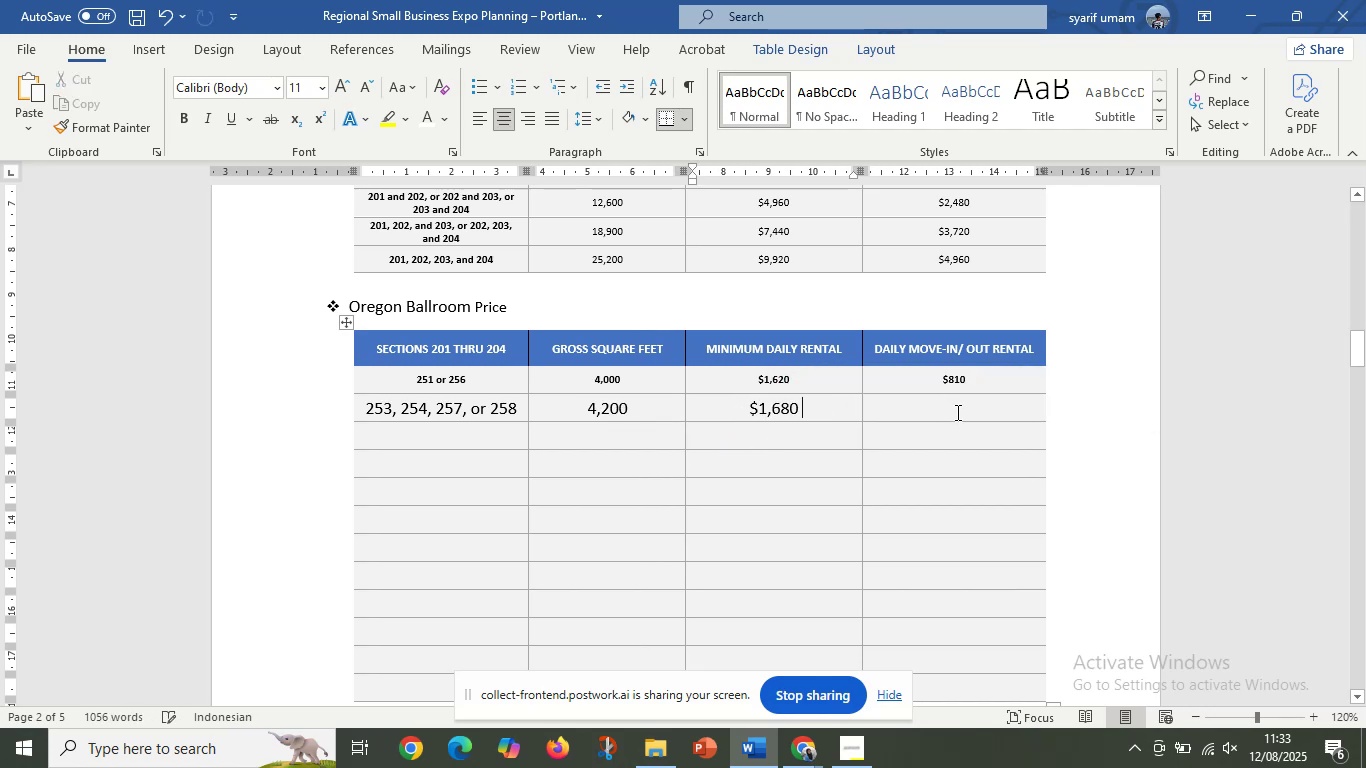 
key(Control+V)
 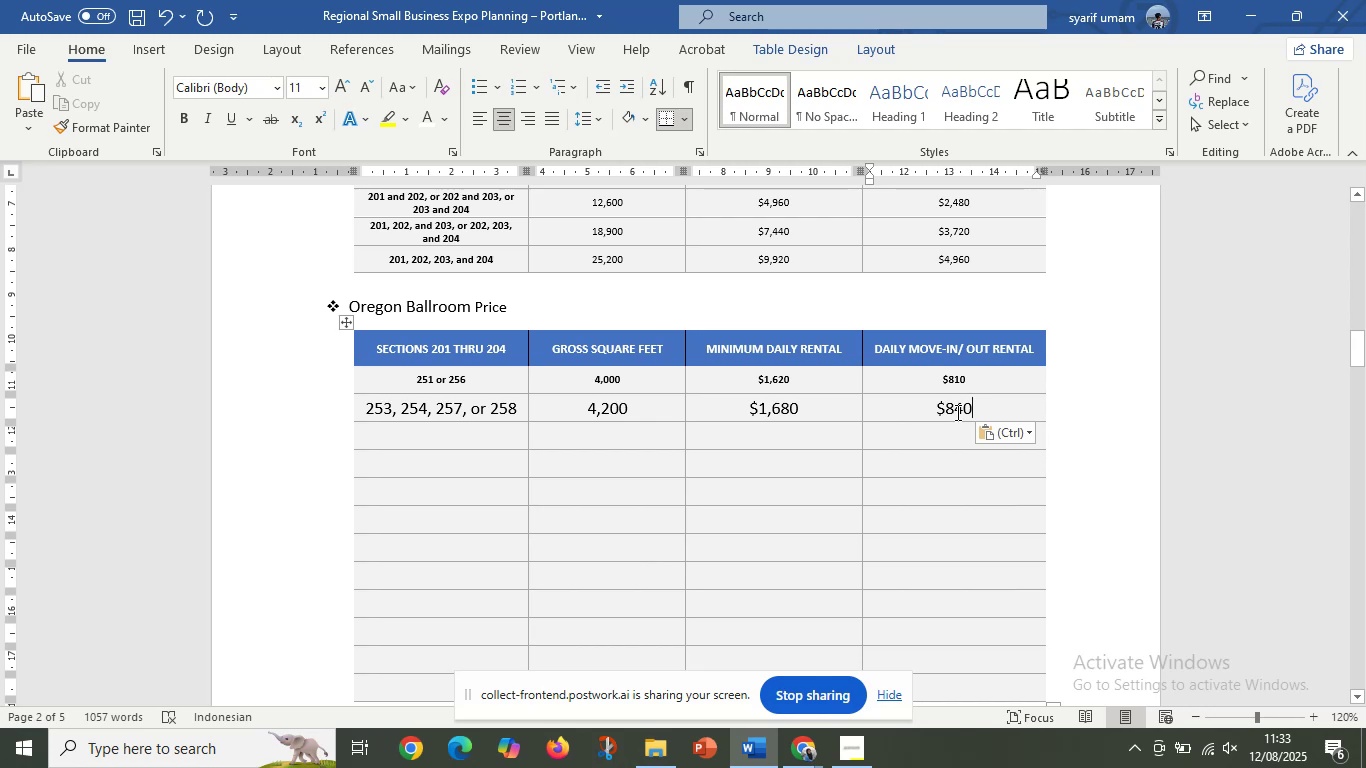 
wait(8.69)
 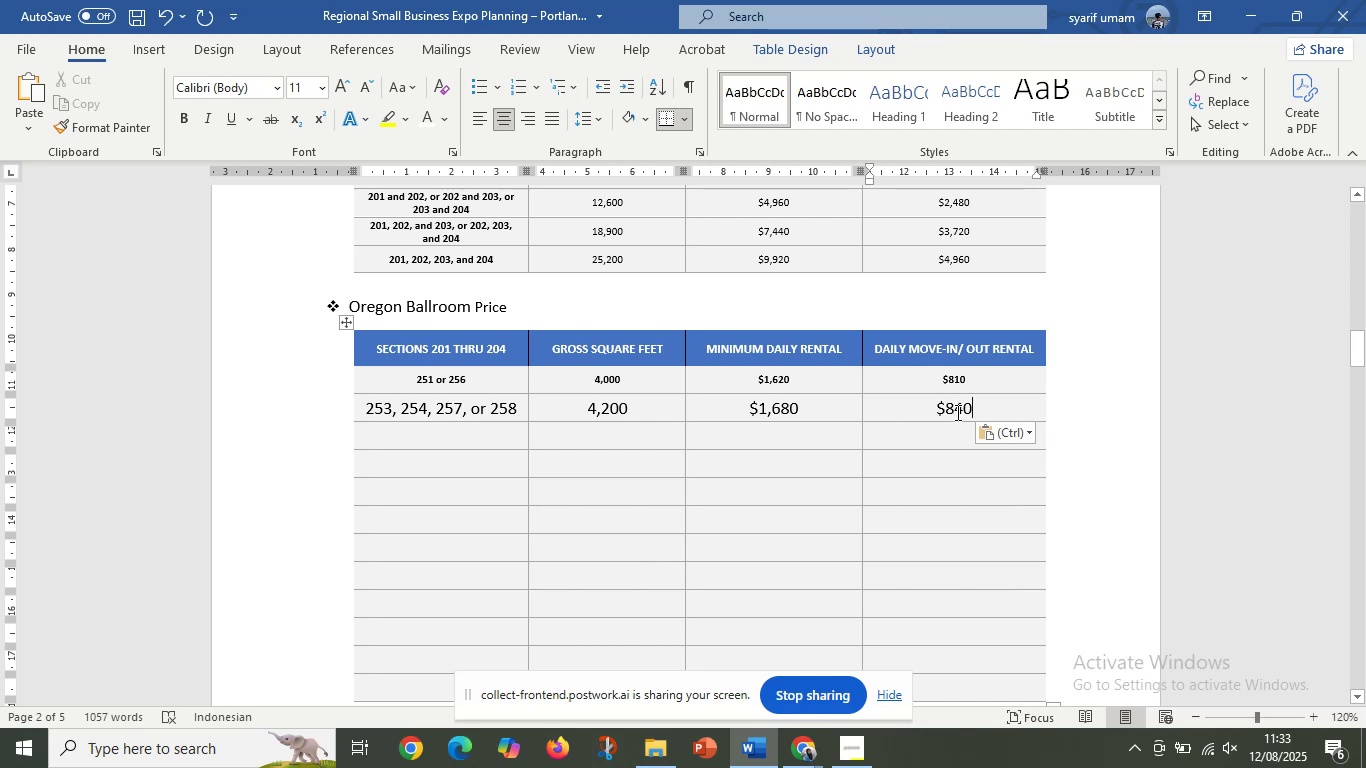 
scroll: coordinate [599, 405], scroll_direction: down, amount: 2.0
 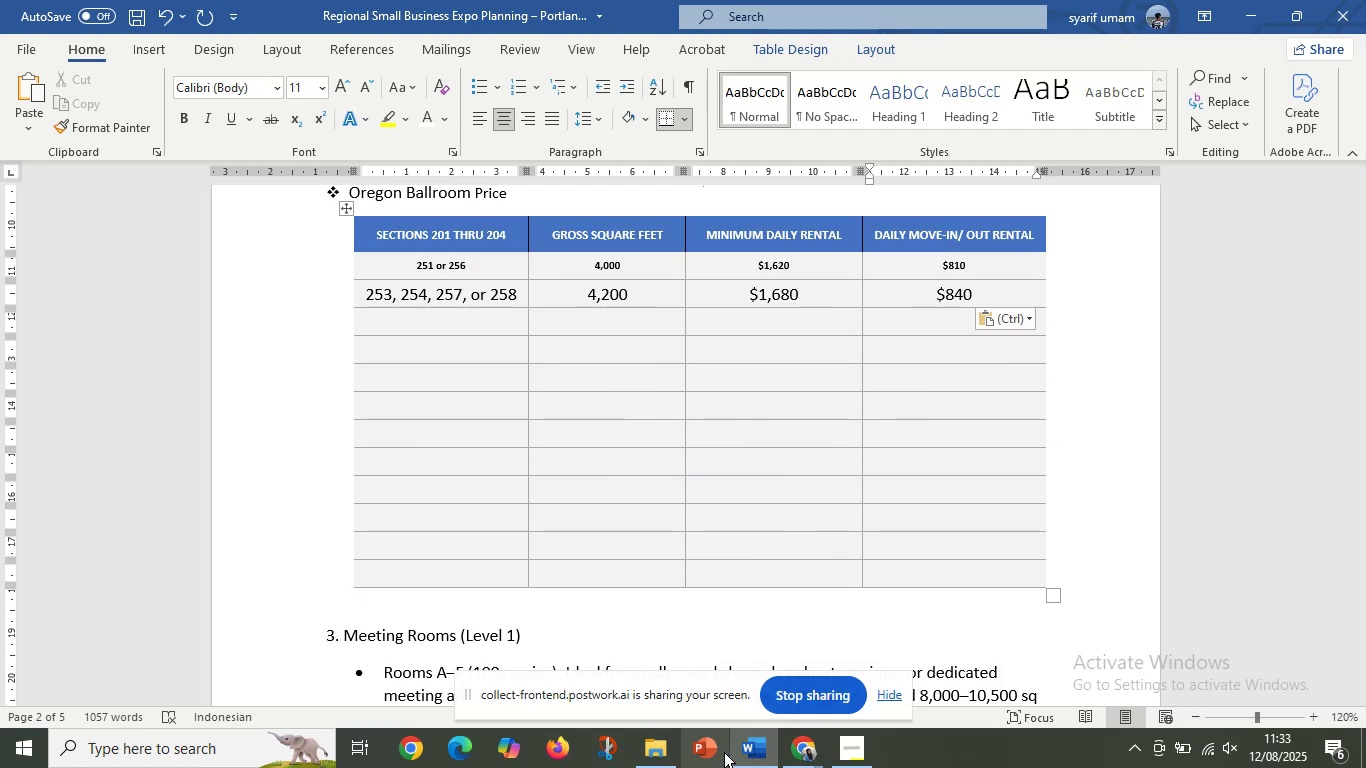 
left_click([708, 756])
 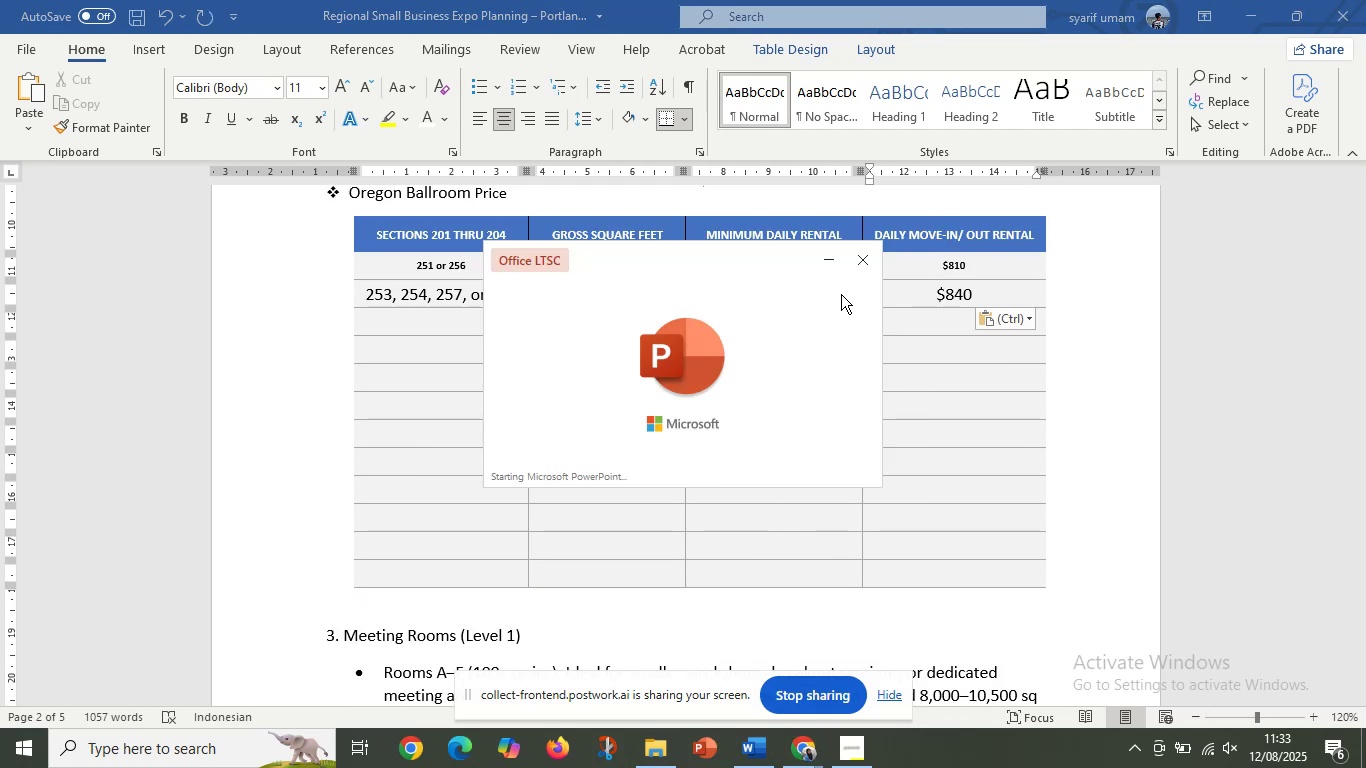 
left_click([858, 258])
 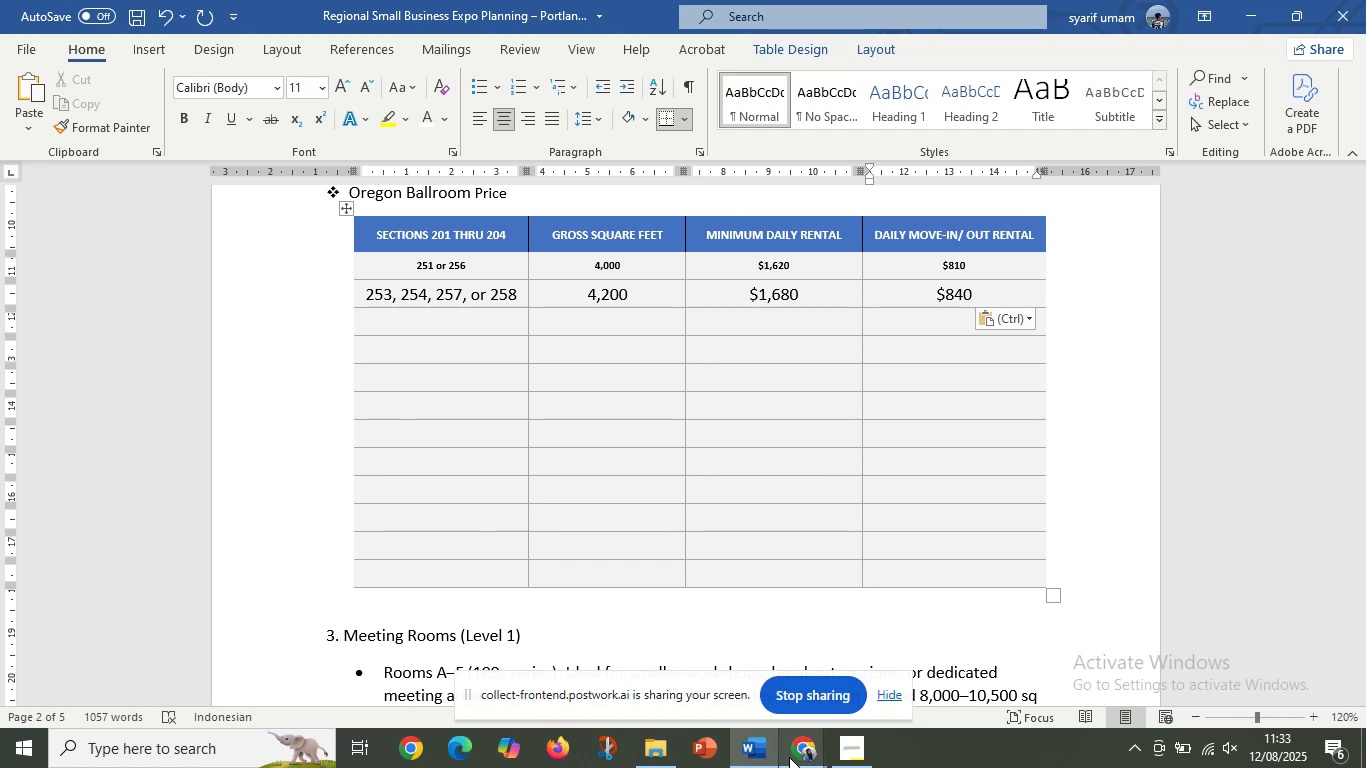 
left_click([789, 757])
 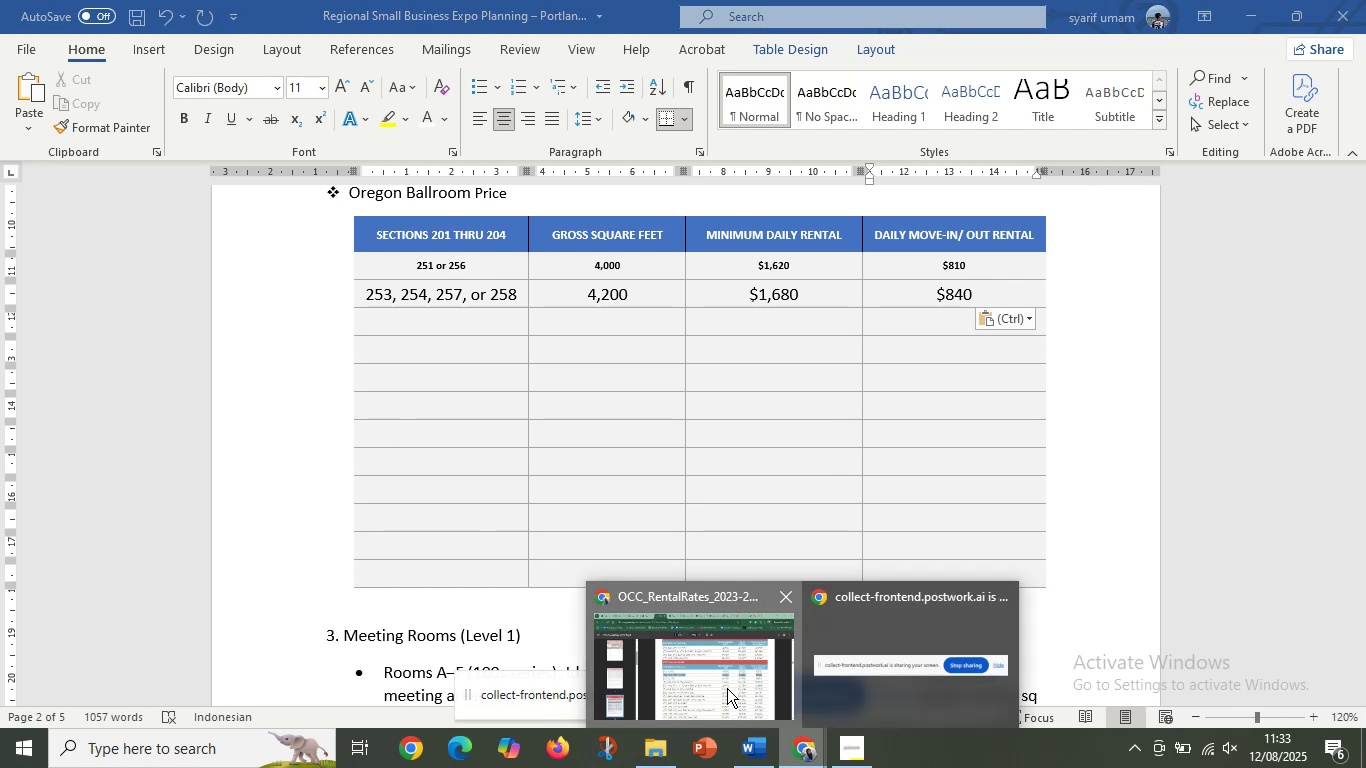 
left_click([727, 688])
 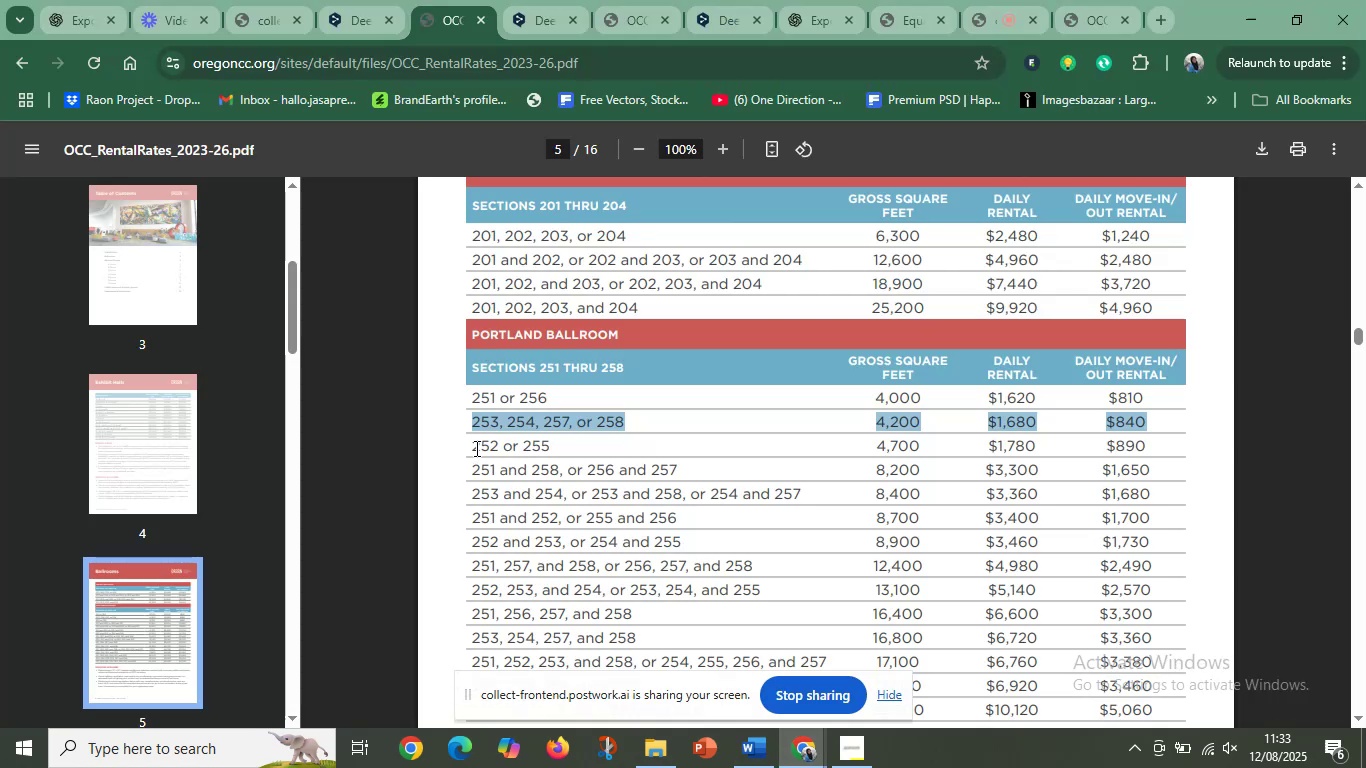 
left_click_drag(start_coordinate=[472, 449], to_coordinate=[1140, 442])
 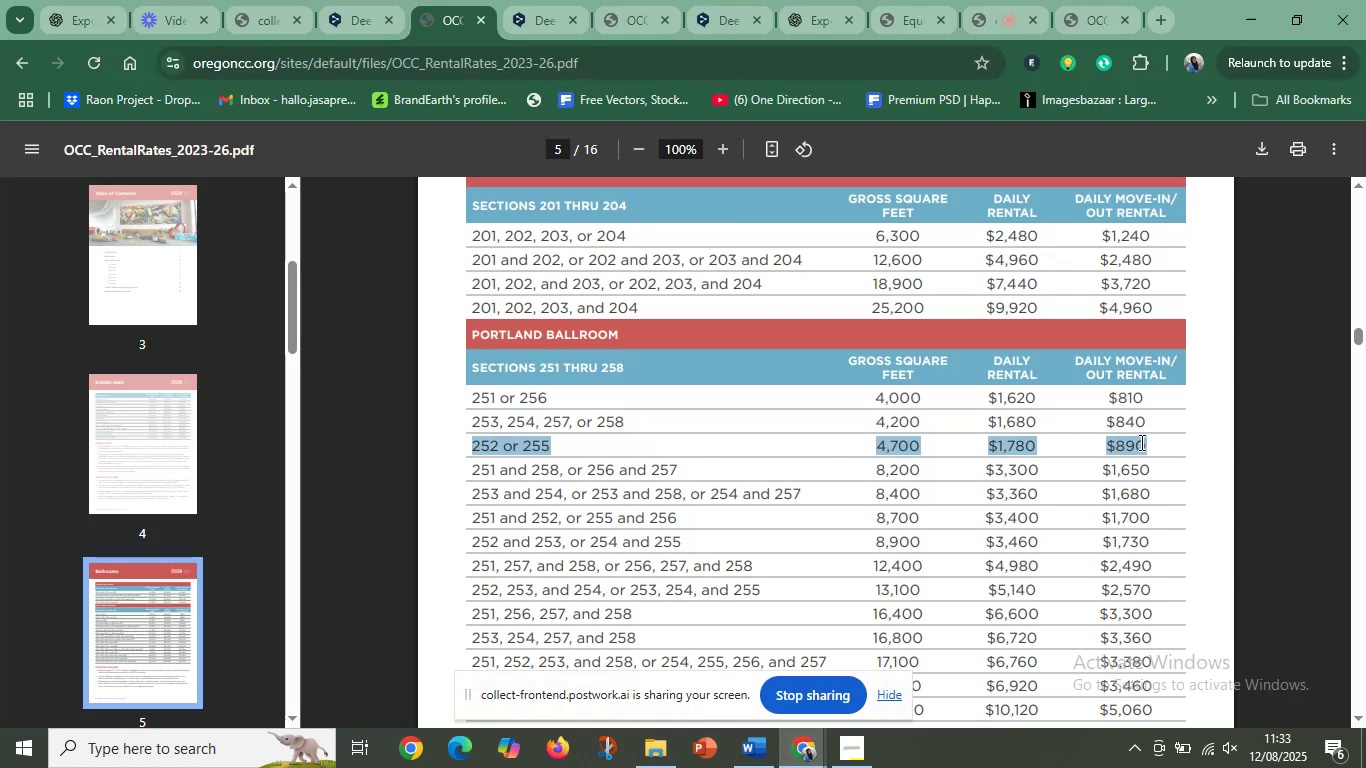 
key(Control+C)
 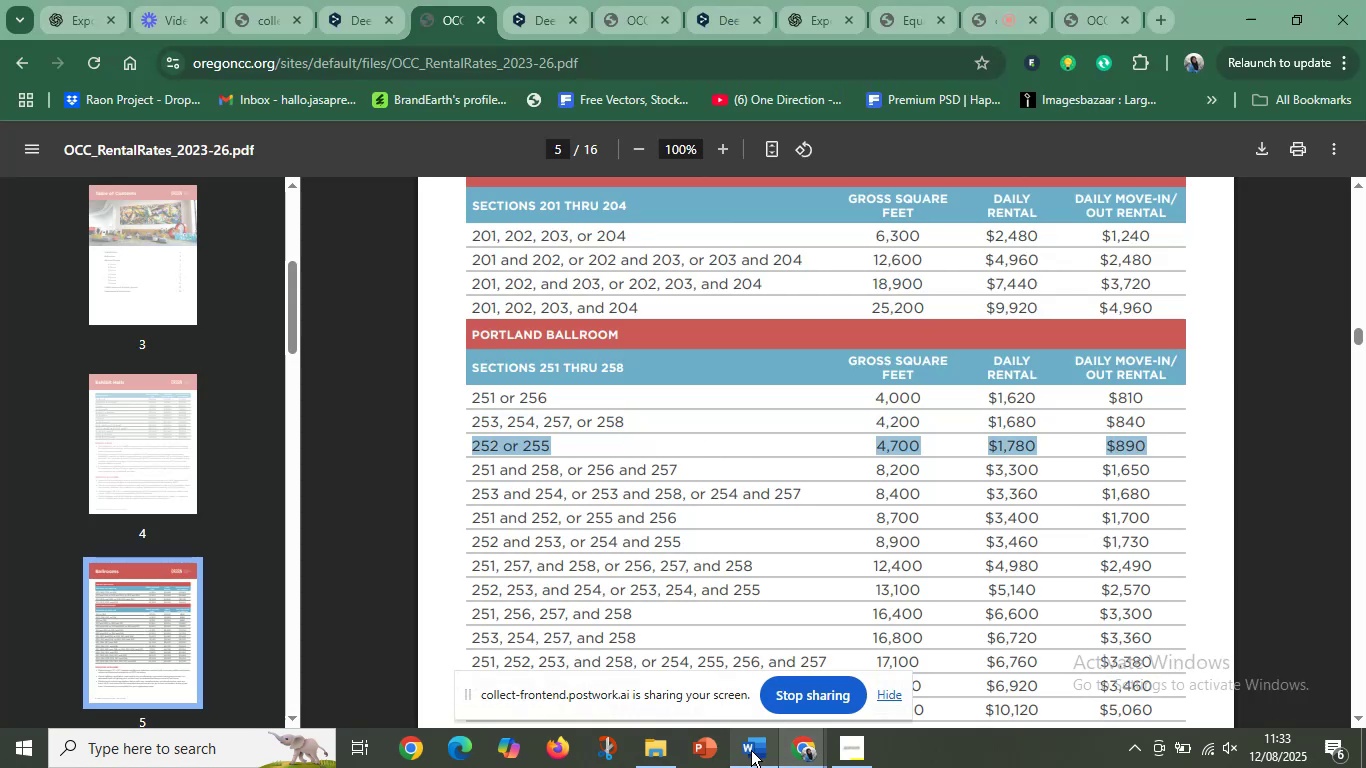 
left_click([752, 750])
 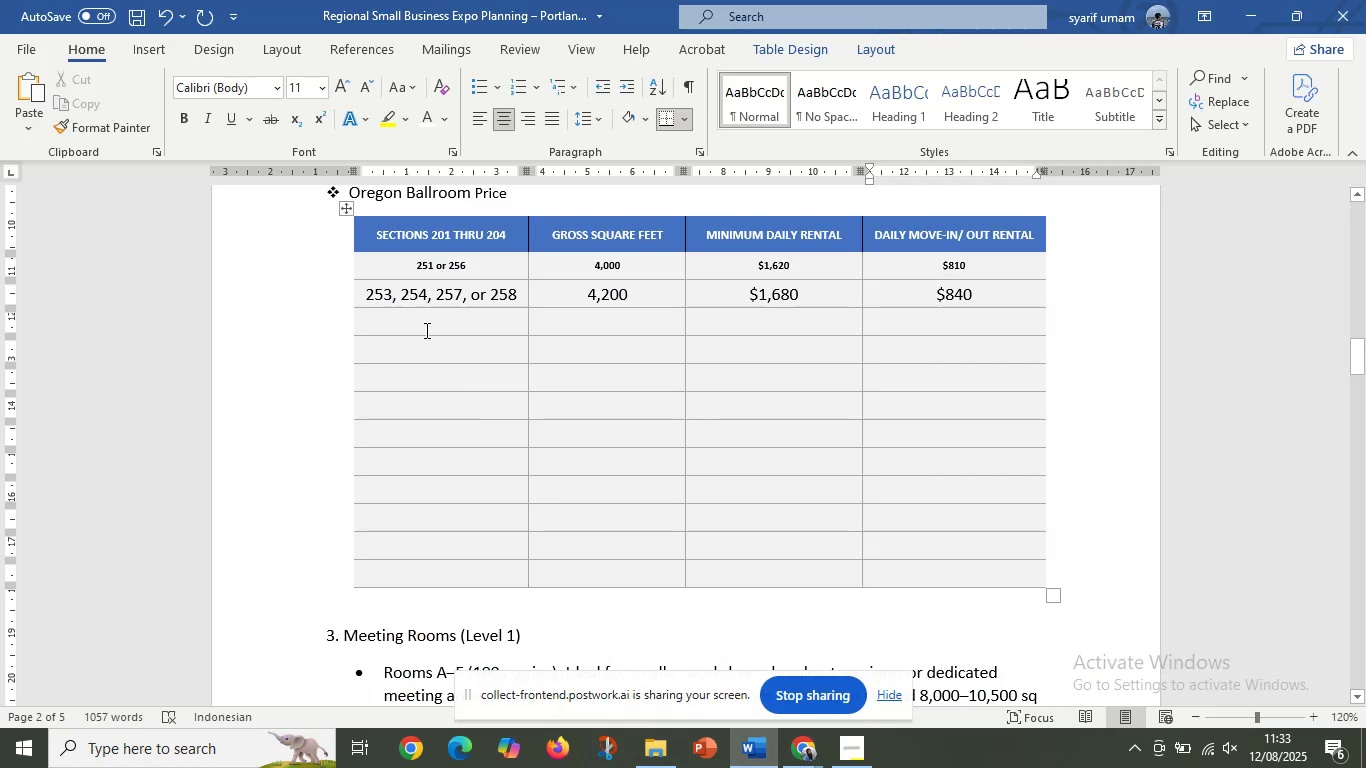 
left_click_drag(start_coordinate=[425, 325], to_coordinate=[510, 324])
 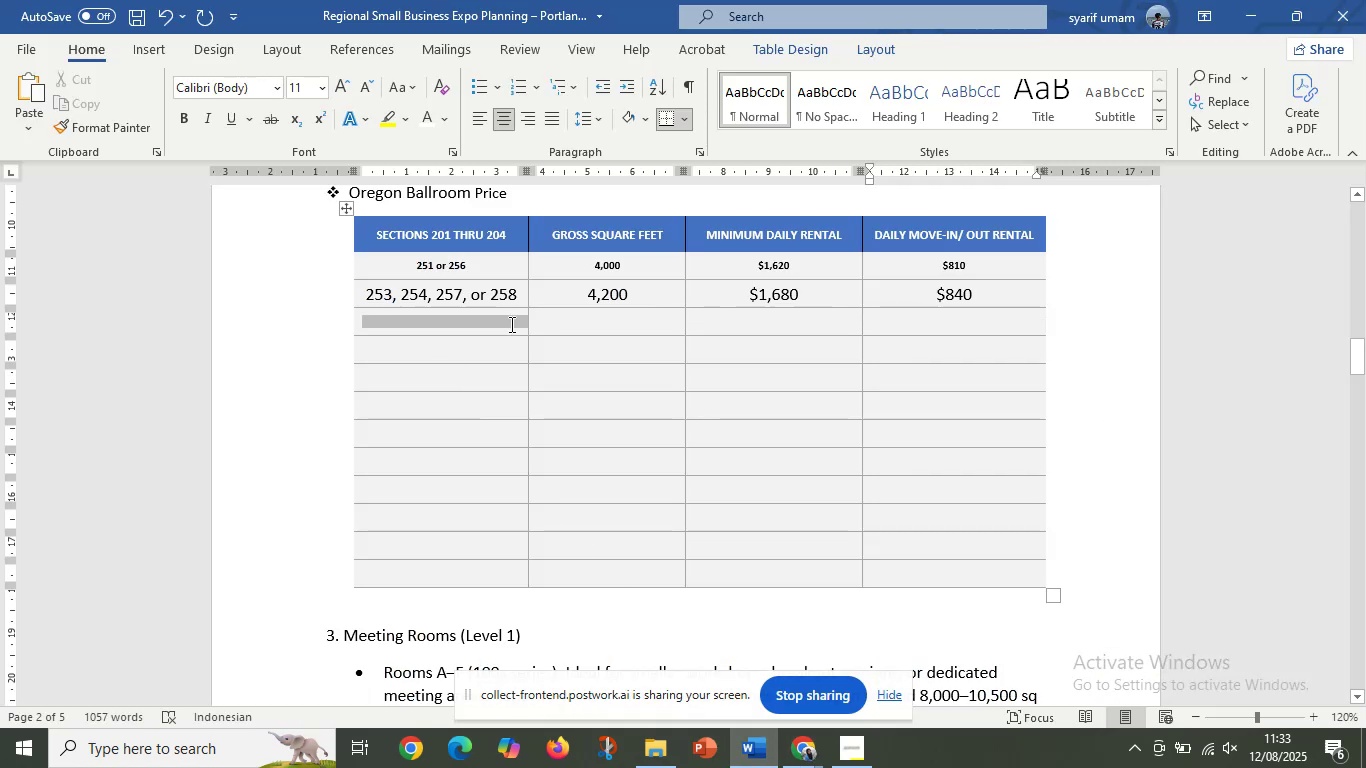 
key(Control+V)
 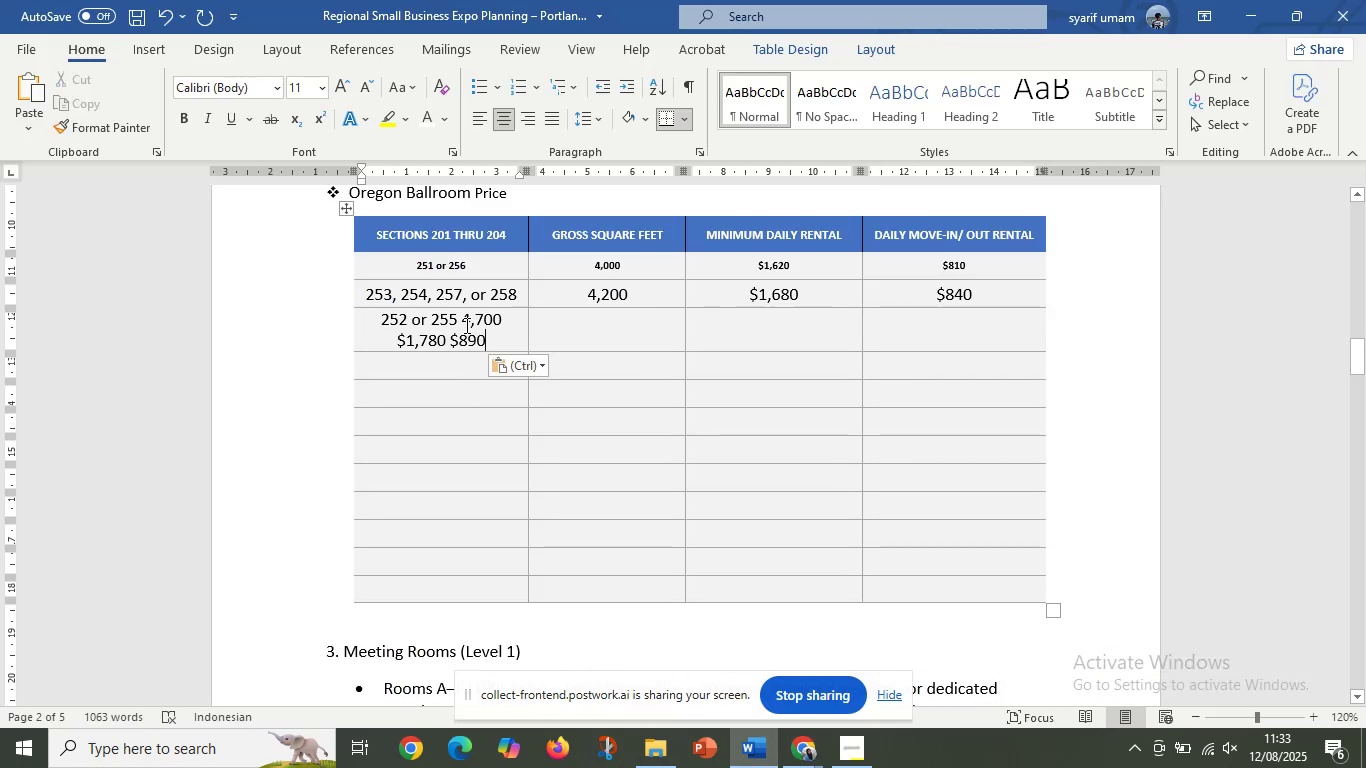 
left_click_drag(start_coordinate=[462, 322], to_coordinate=[487, 340])
 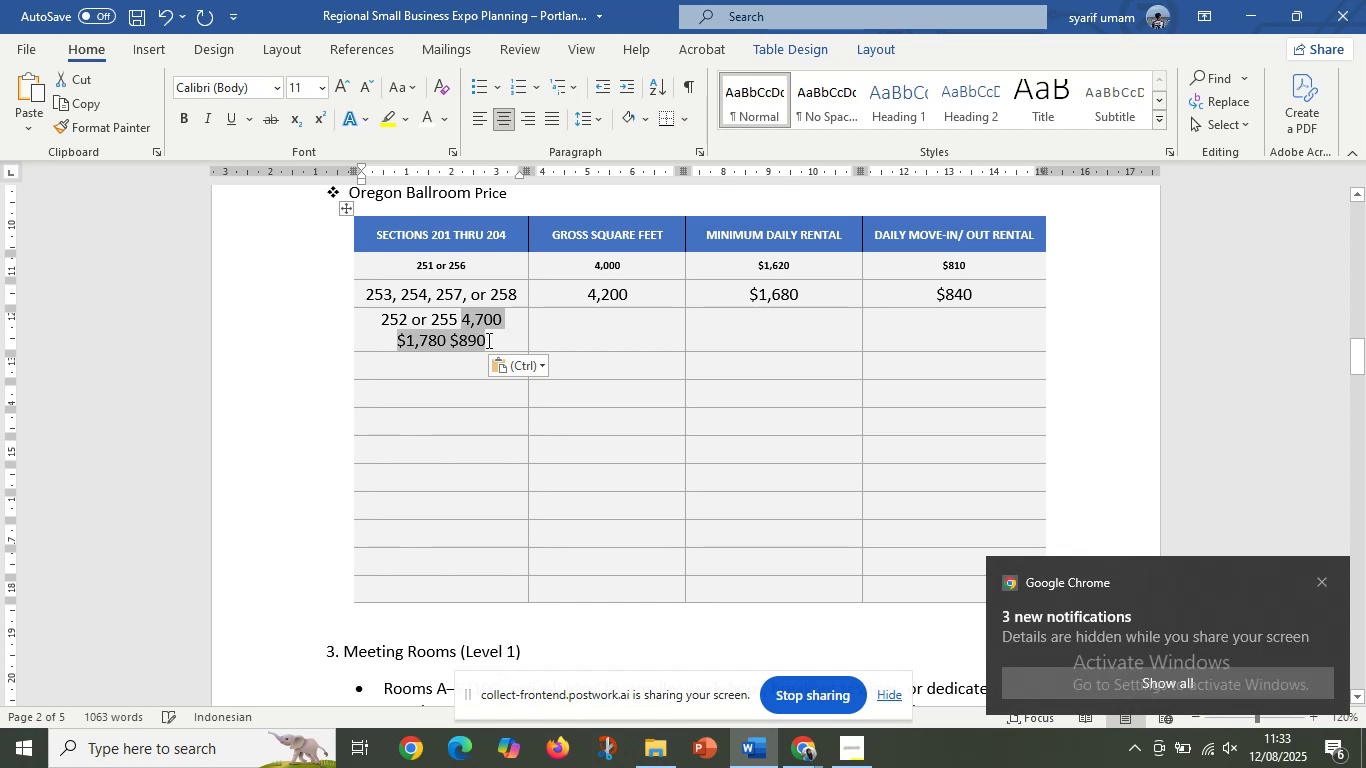 
key(Control+X)
 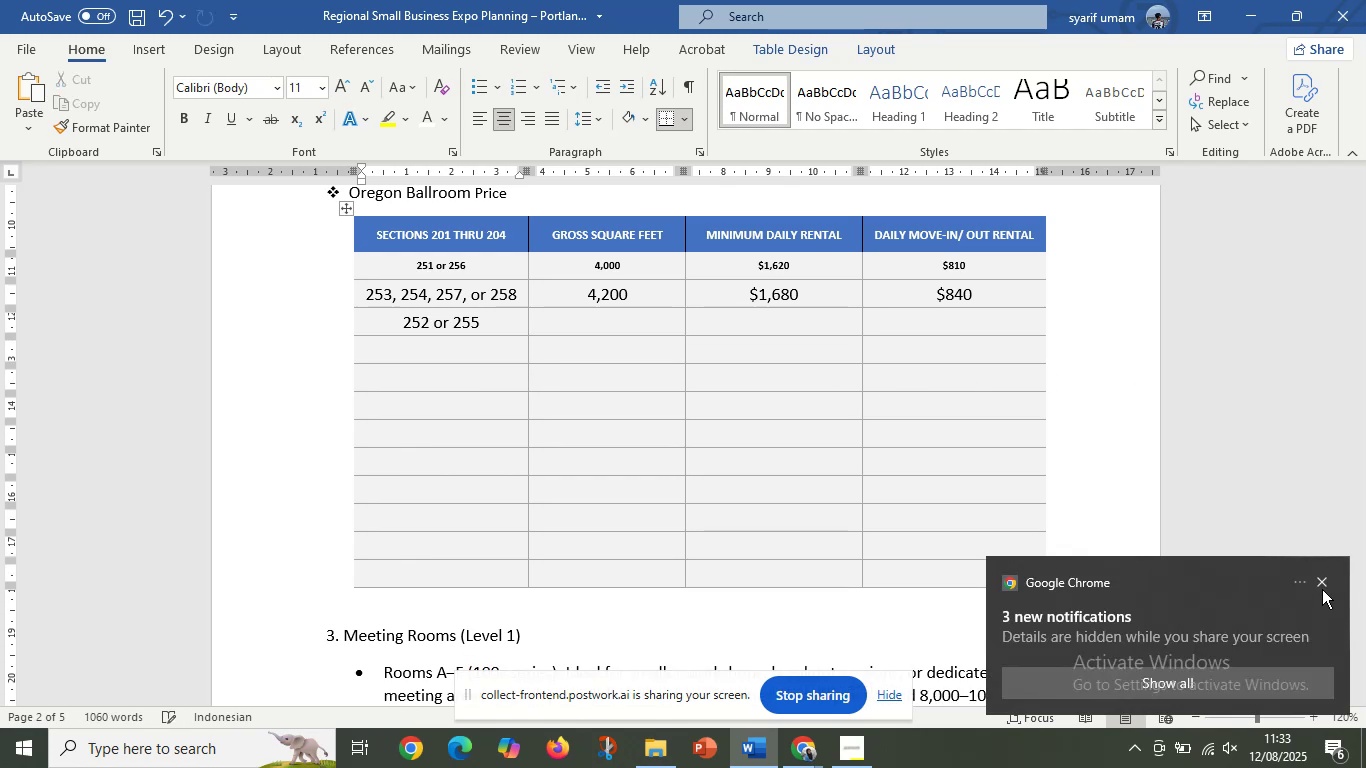 
left_click([1320, 579])
 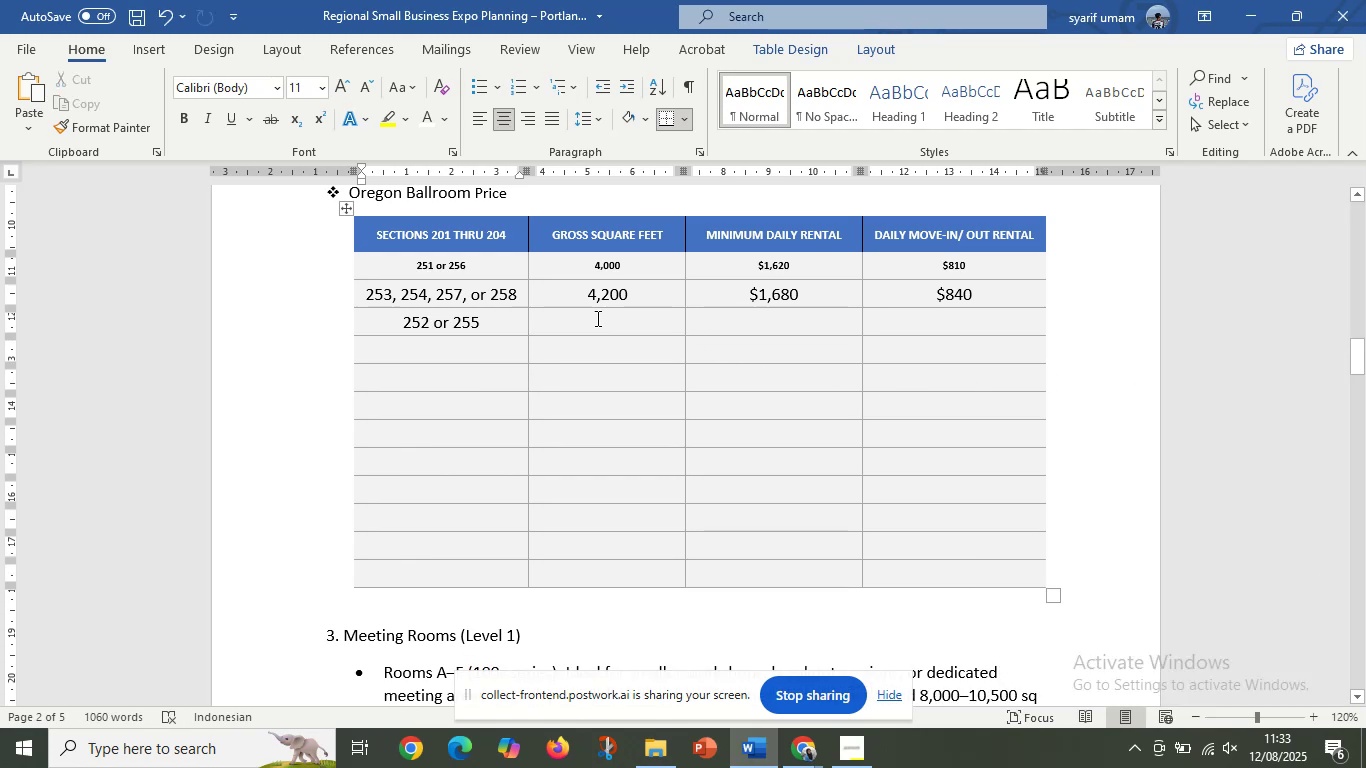 
left_click([595, 318])
 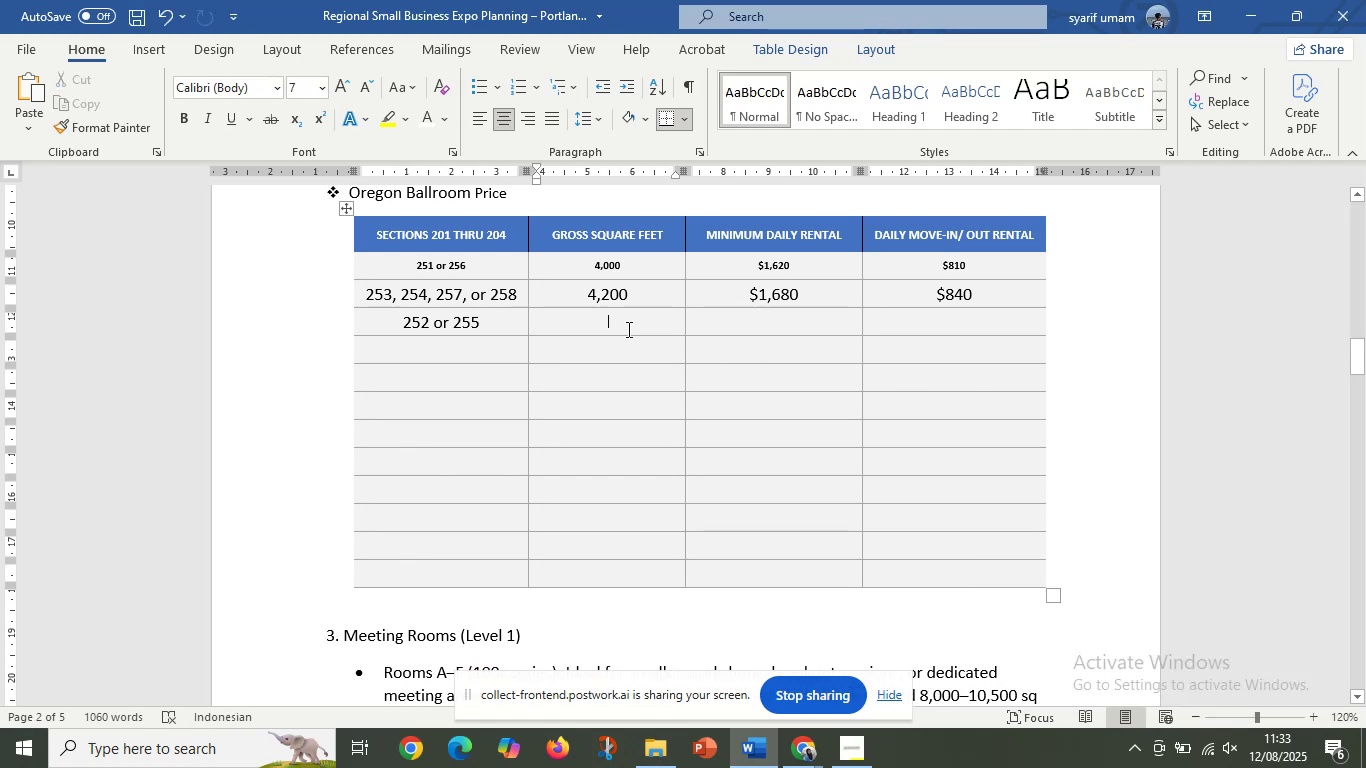 
key(Control+V)
 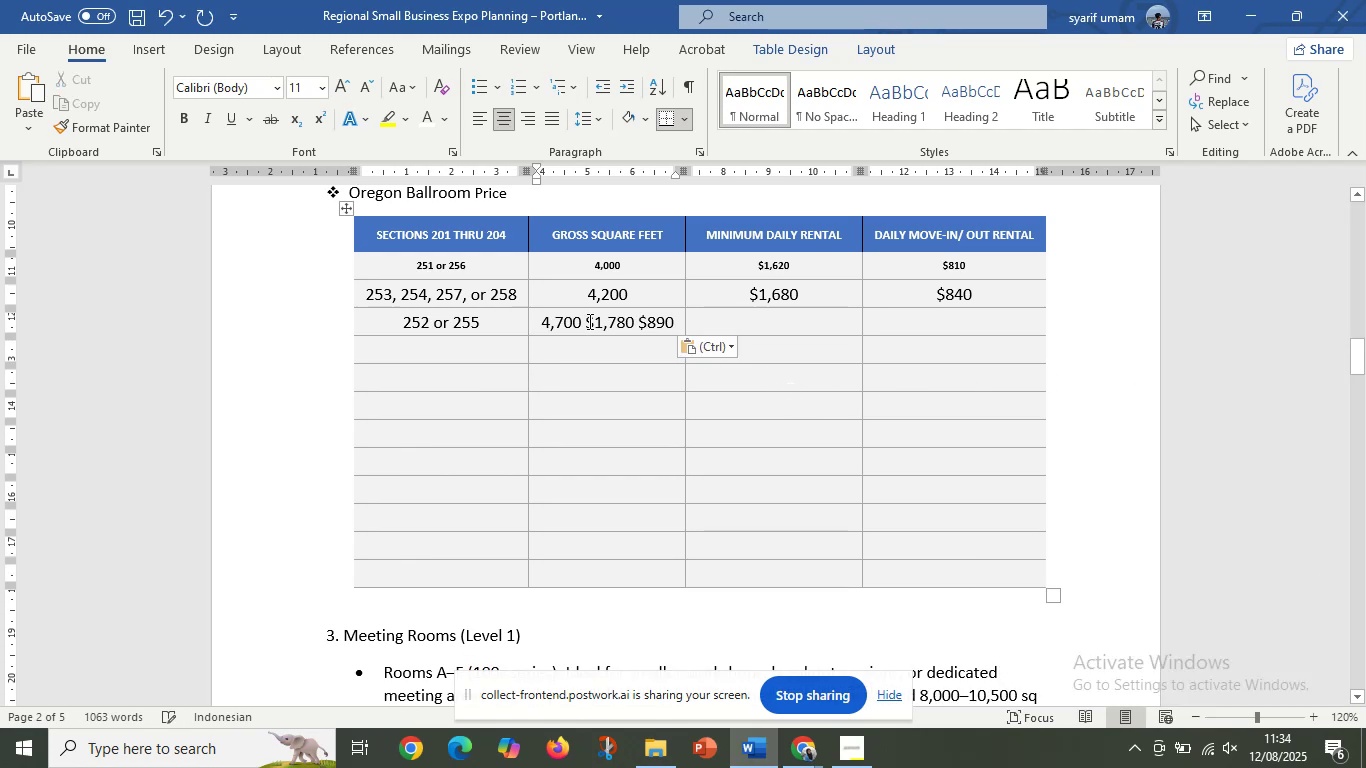 
left_click_drag(start_coordinate=[585, 325], to_coordinate=[680, 331])
 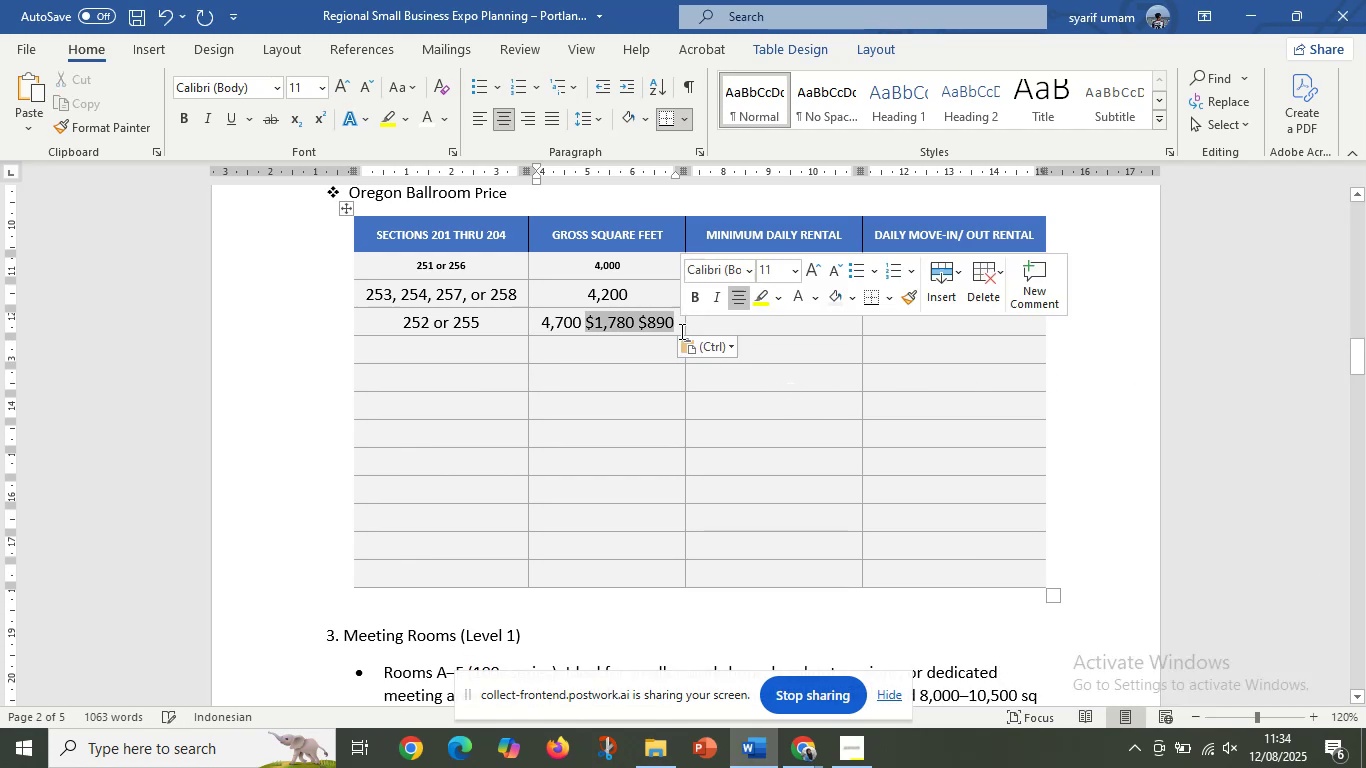 
key(Control+X)
 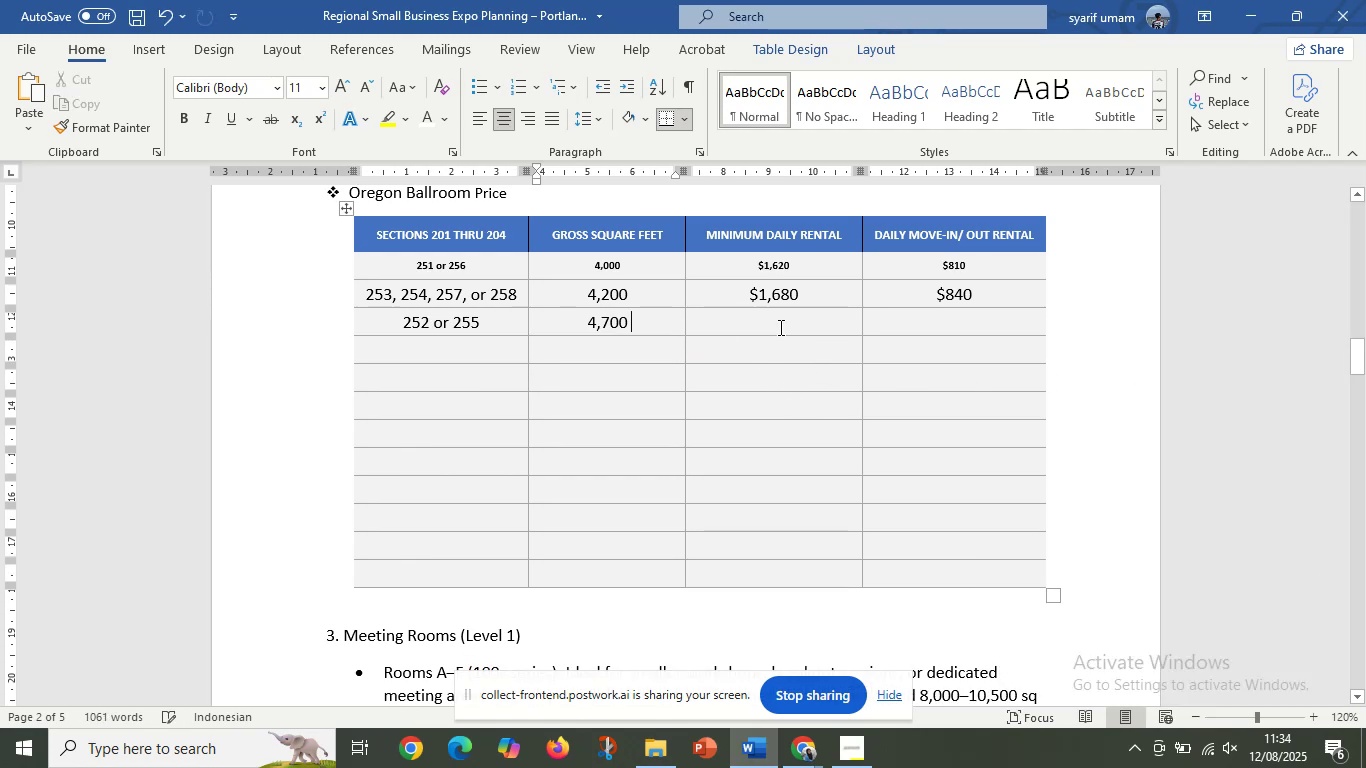 
double_click([785, 324])
 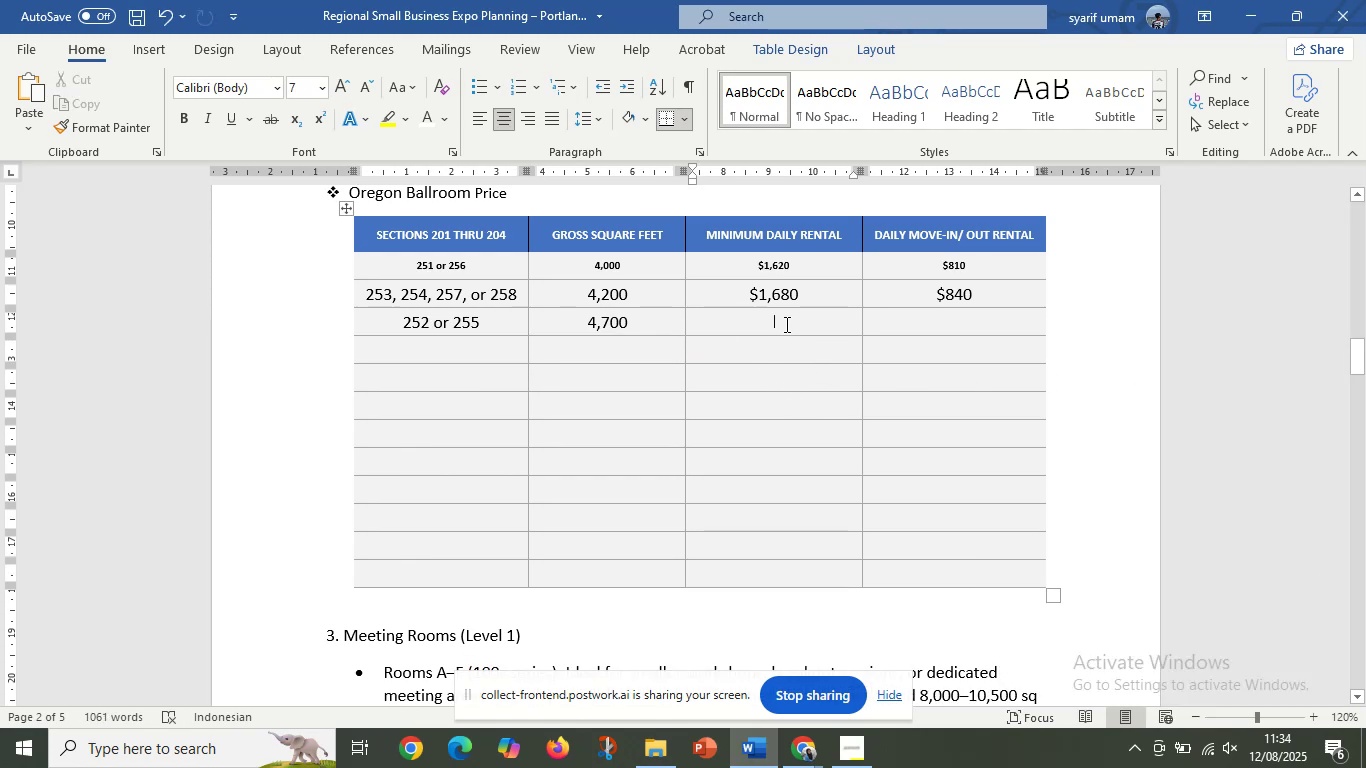 
key(Control+V)
 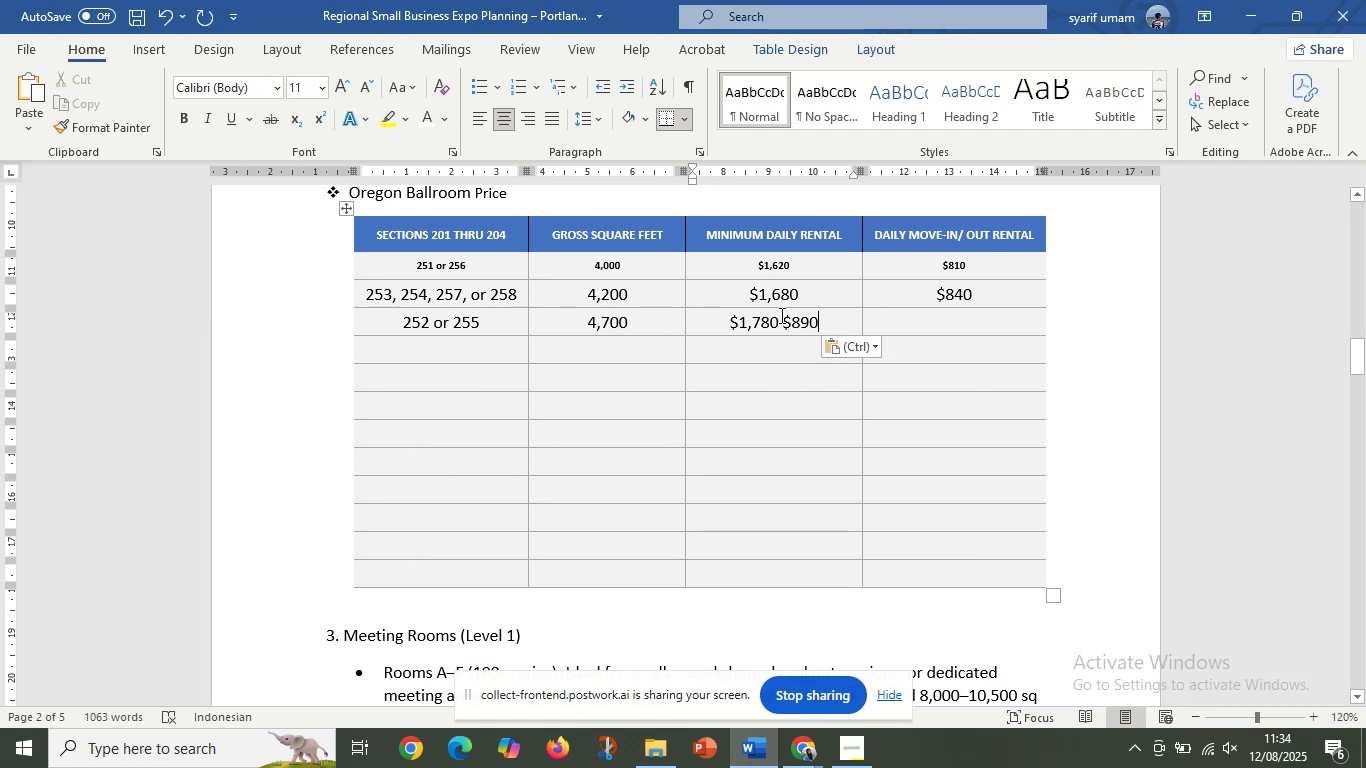 
left_click_drag(start_coordinate=[783, 321], to_coordinate=[839, 324])
 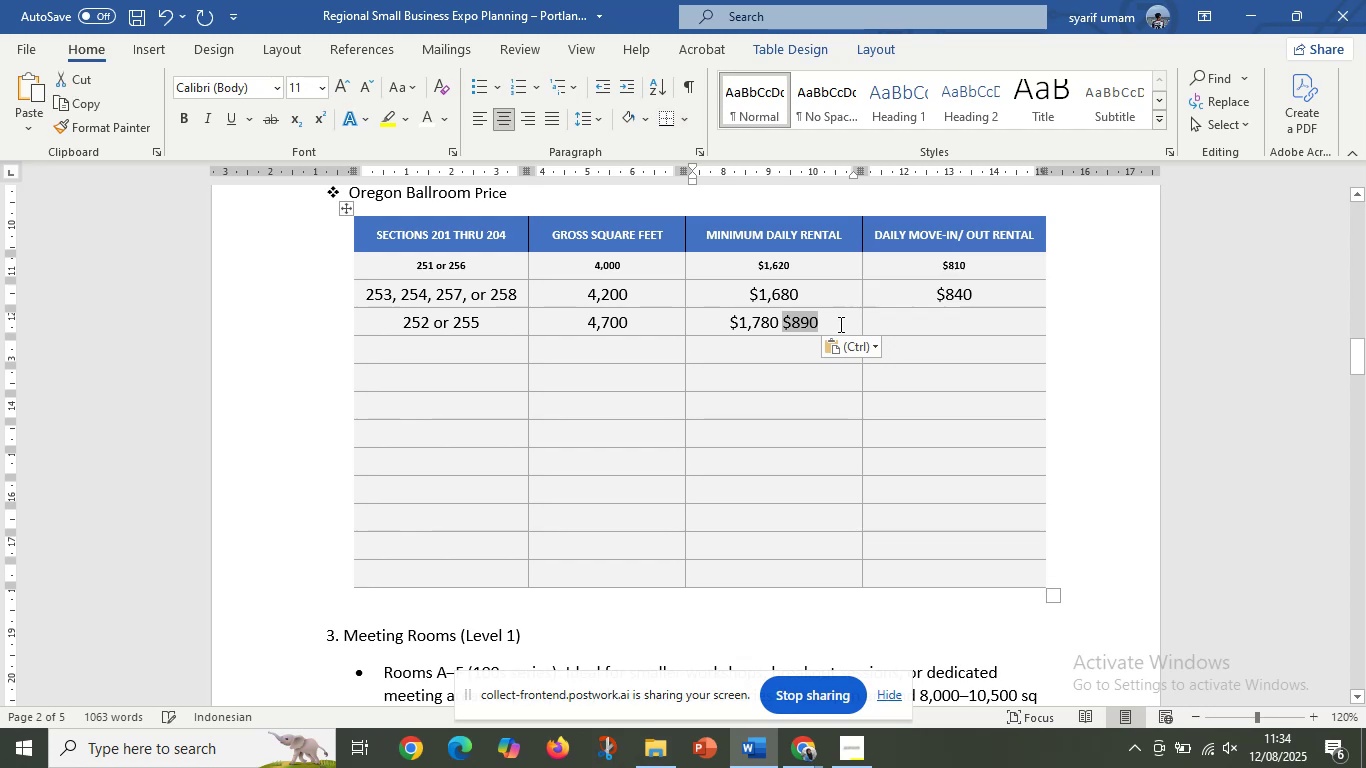 
key(Control+X)
 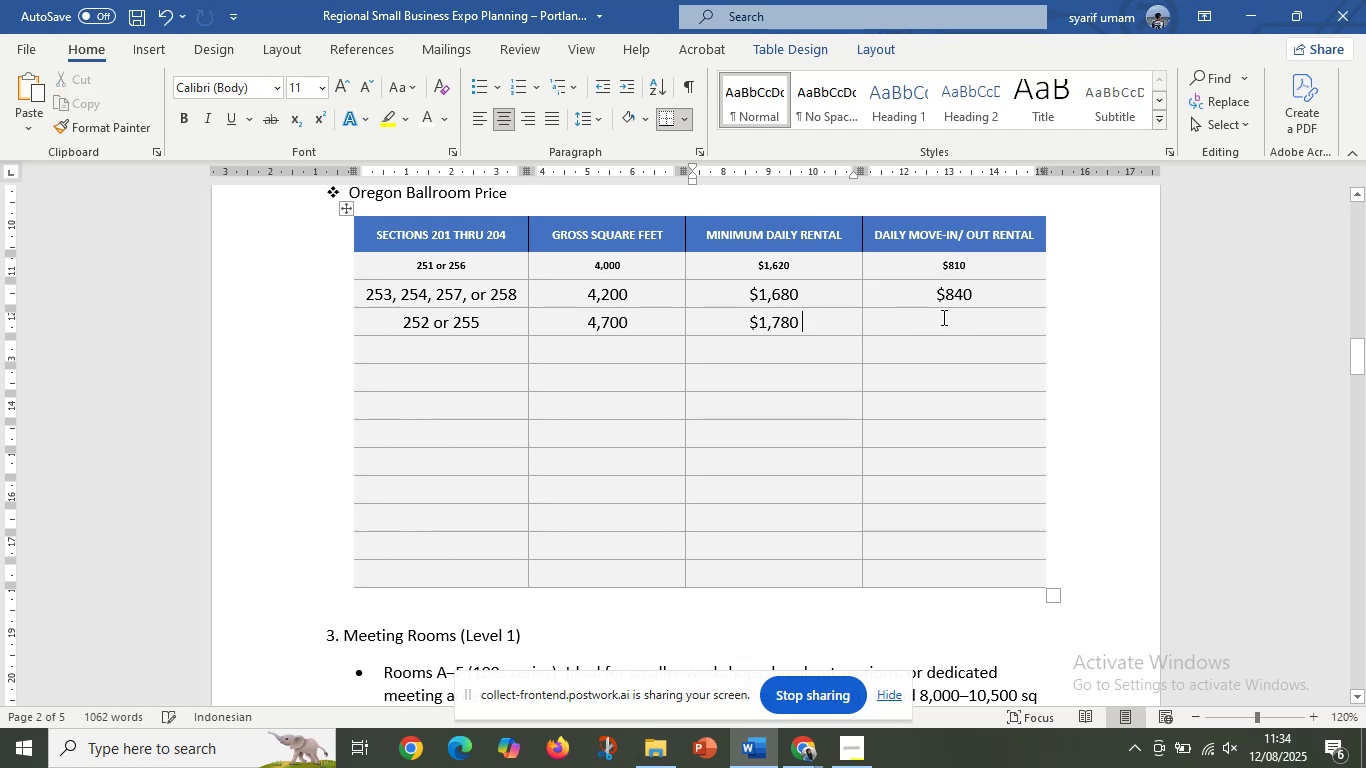 
left_click([943, 318])
 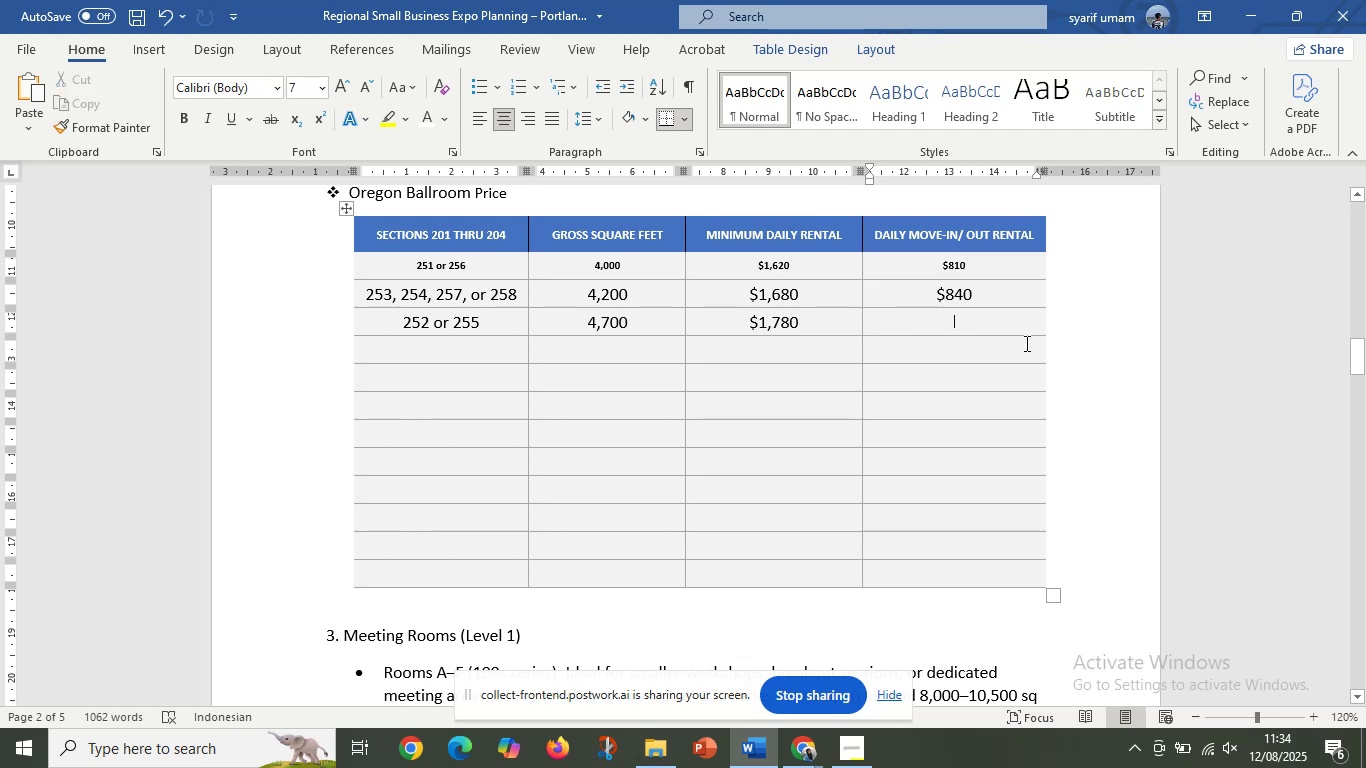 
key(Control+V)
 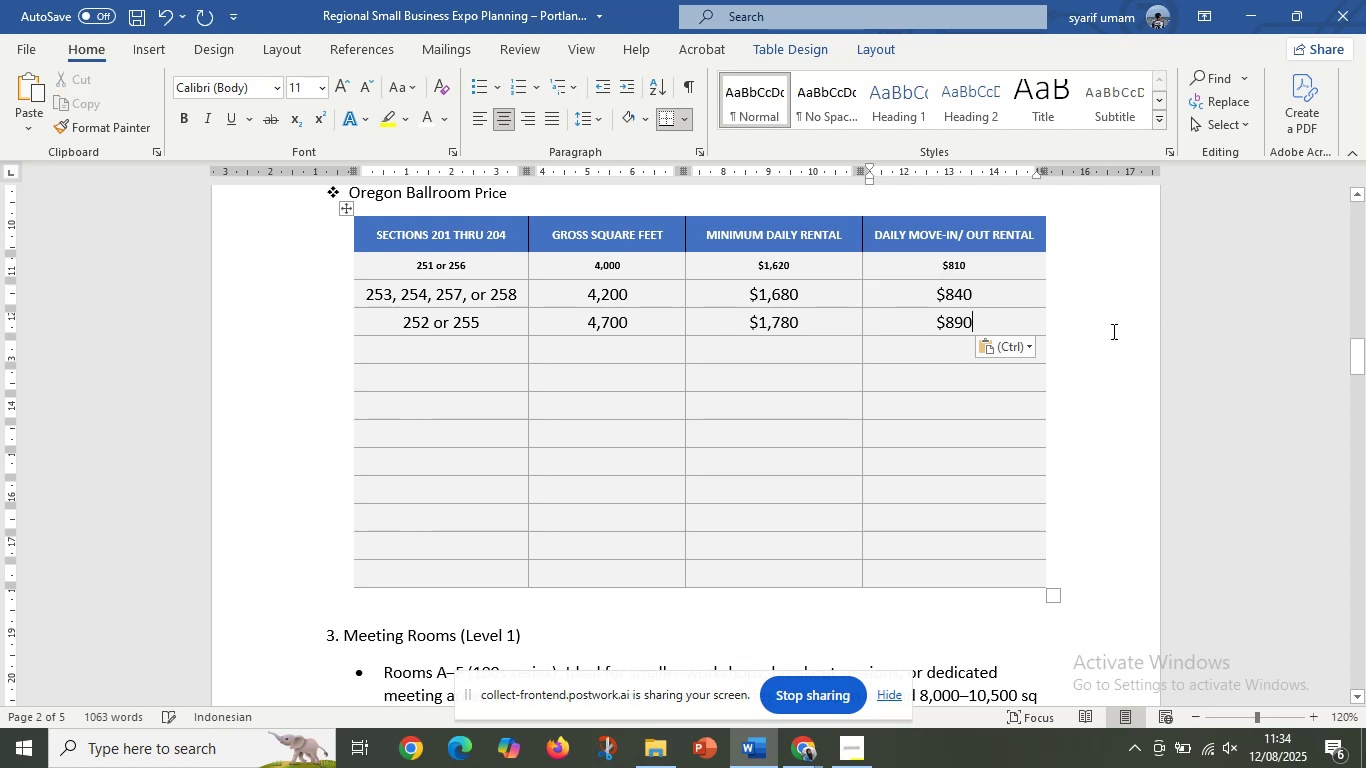 
left_click([1130, 334])
 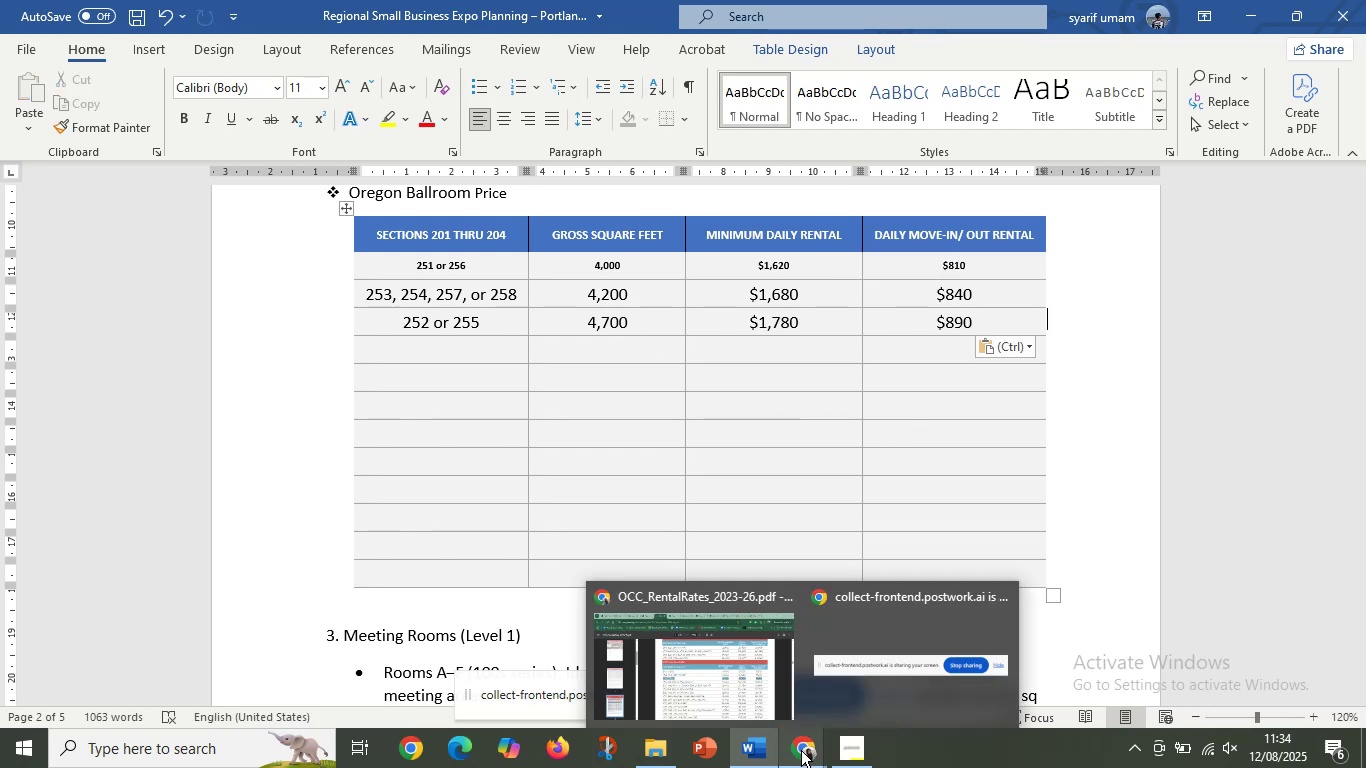 
left_click([707, 686])
 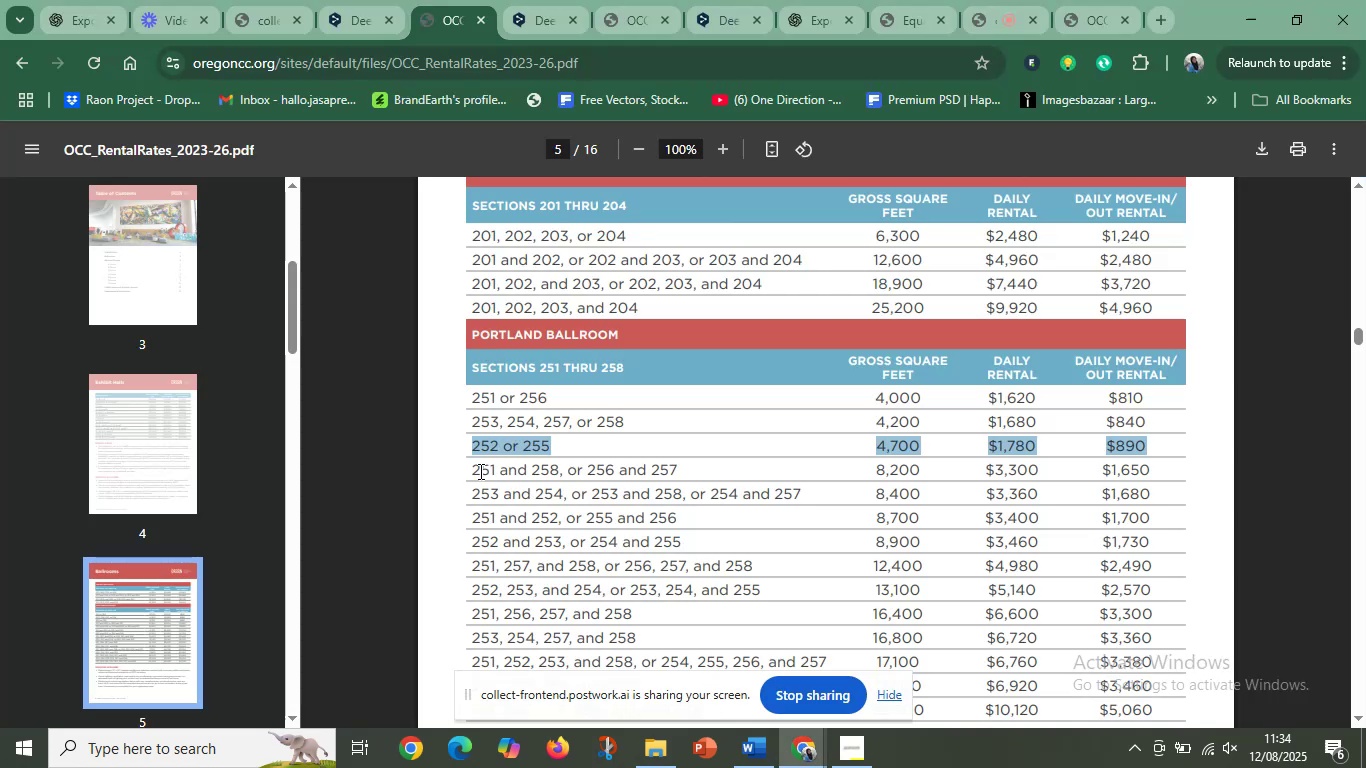 
left_click_drag(start_coordinate=[473, 471], to_coordinate=[1154, 472])
 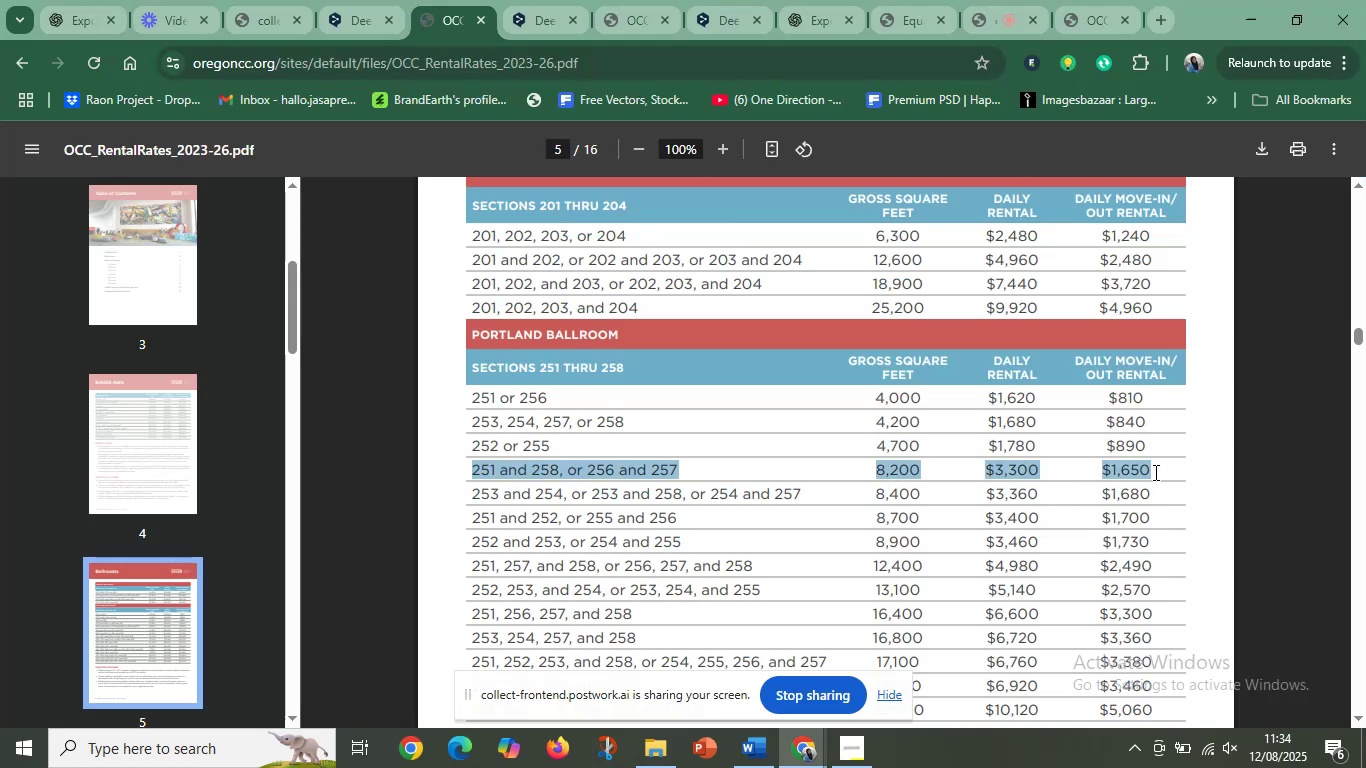 
key(Control+C)
 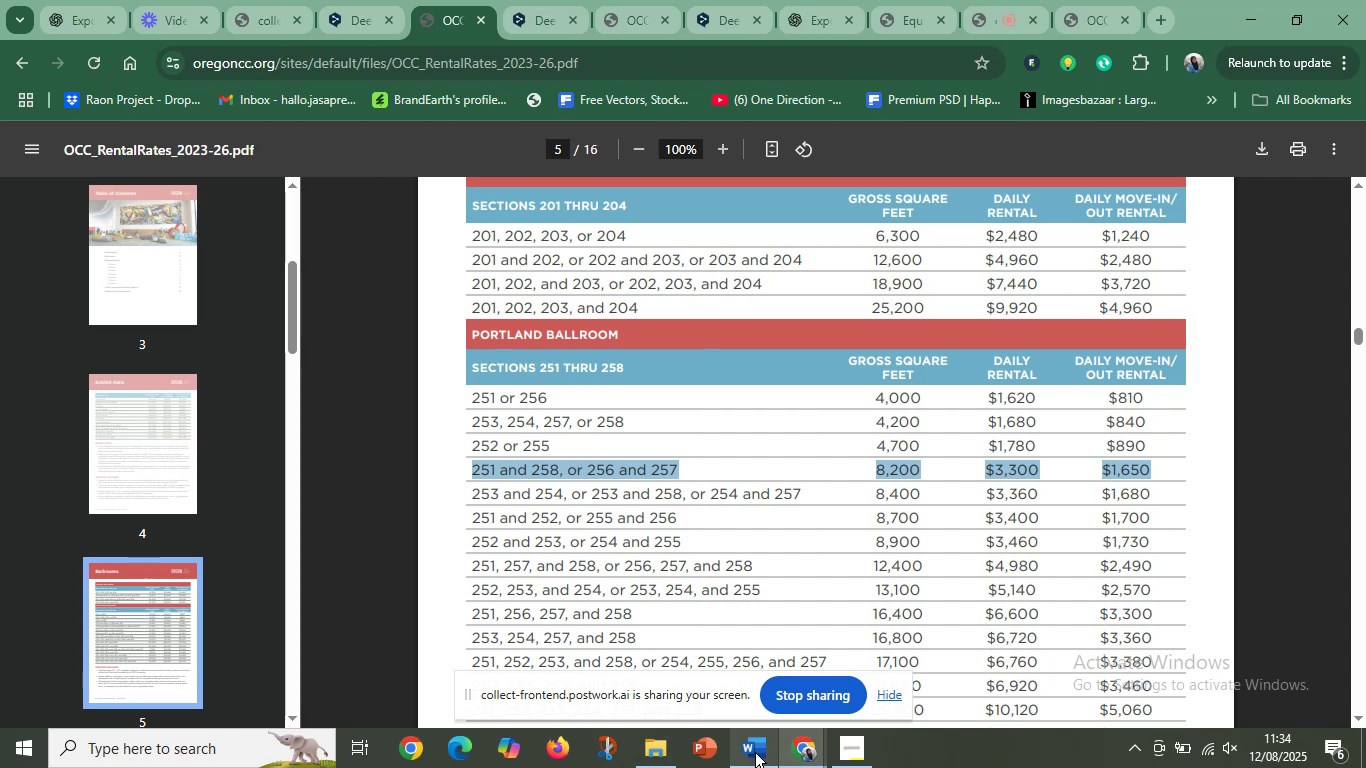 
left_click([755, 752])
 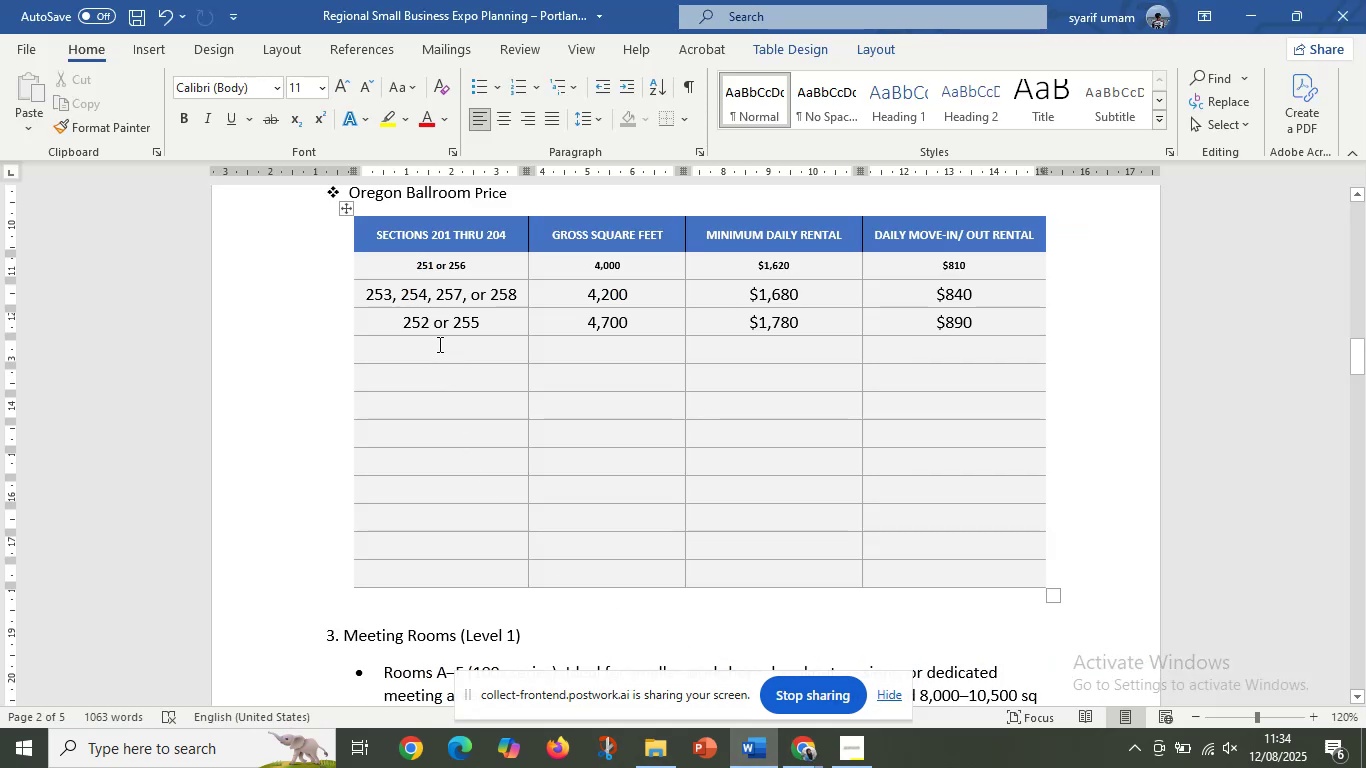 
left_click_drag(start_coordinate=[438, 344], to_coordinate=[480, 361])
 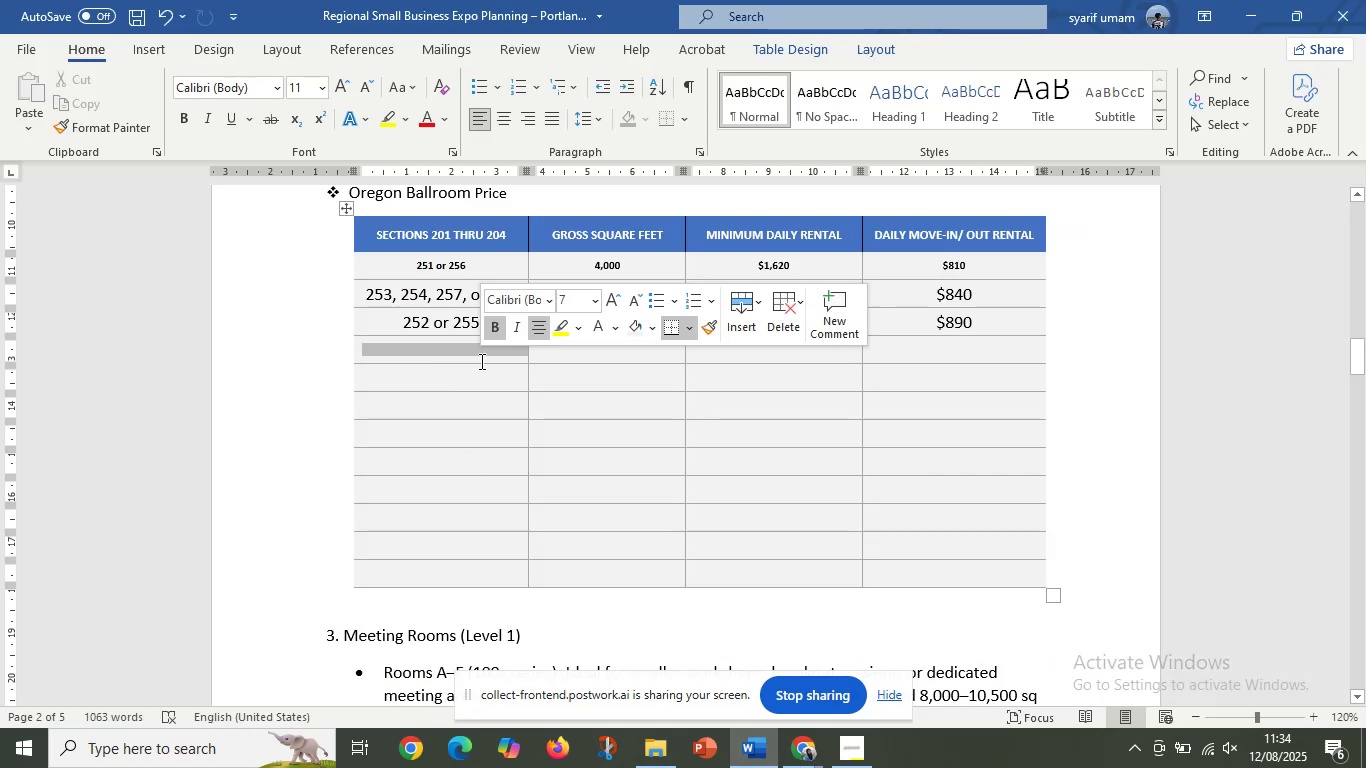 
key(Control+V)
 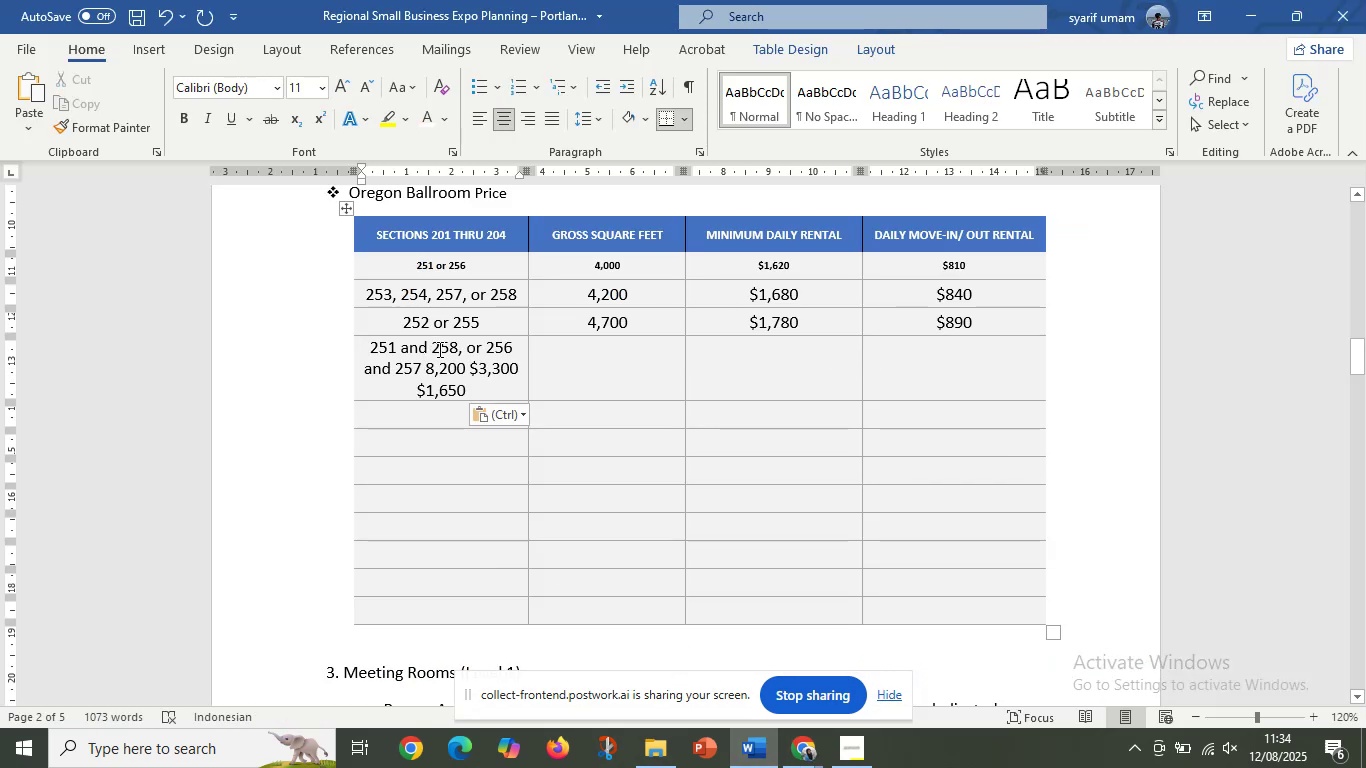 
left_click_drag(start_coordinate=[432, 349], to_coordinate=[484, 362])
 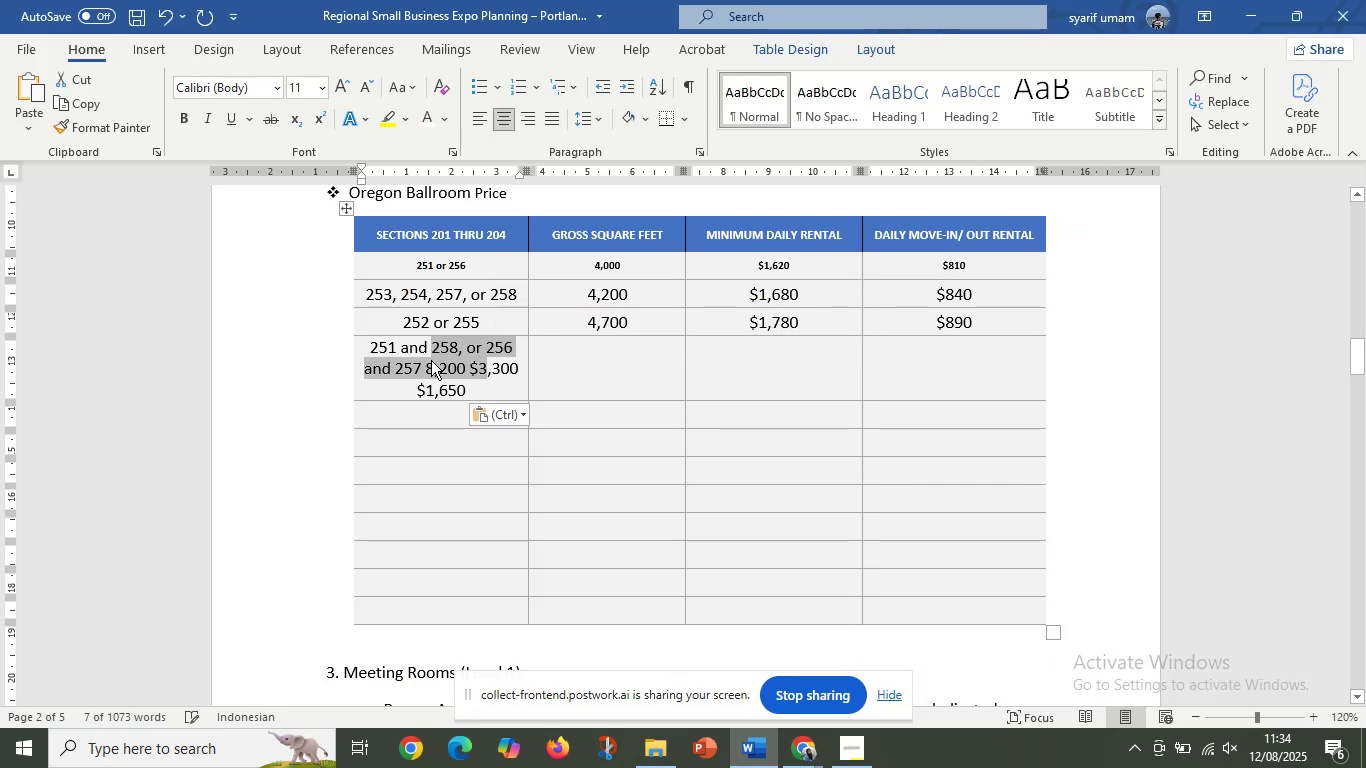 
left_click([431, 360])
 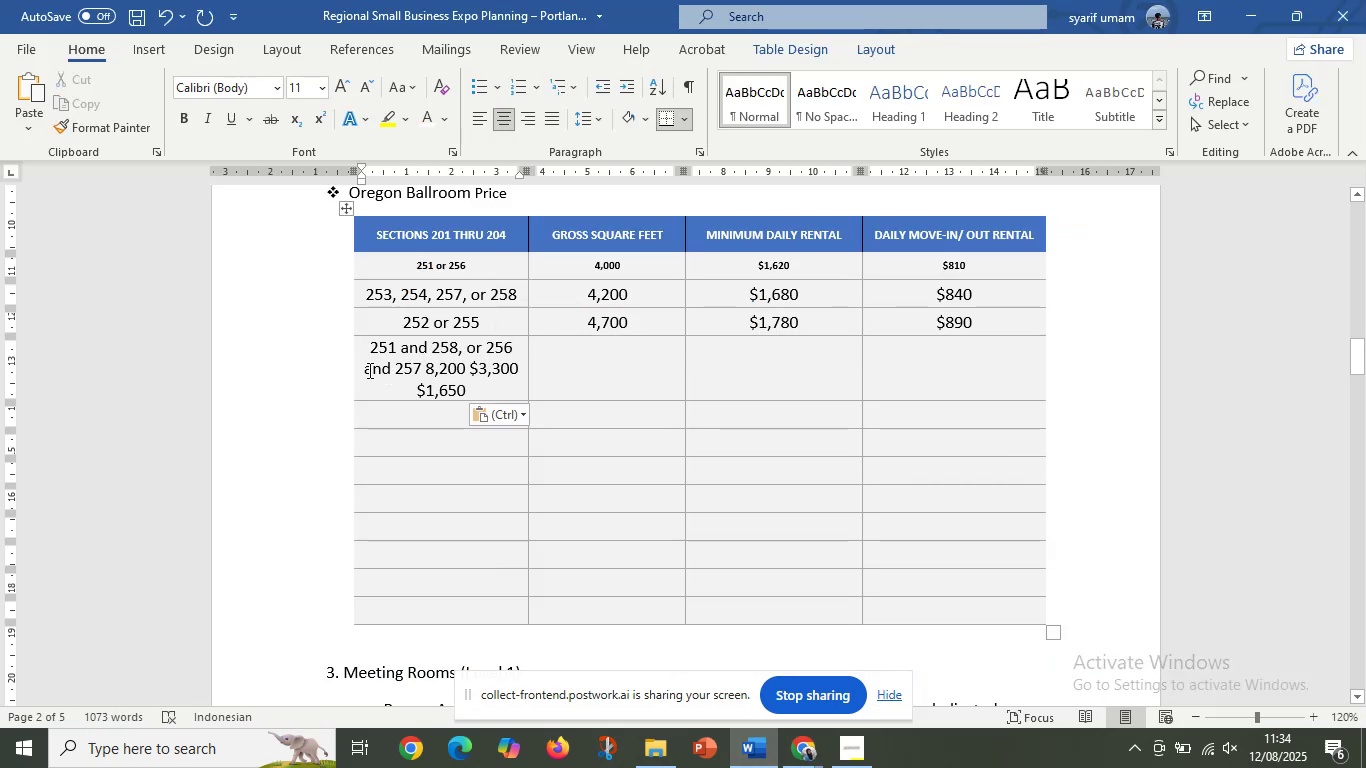 
left_click_drag(start_coordinate=[367, 370], to_coordinate=[488, 386])
 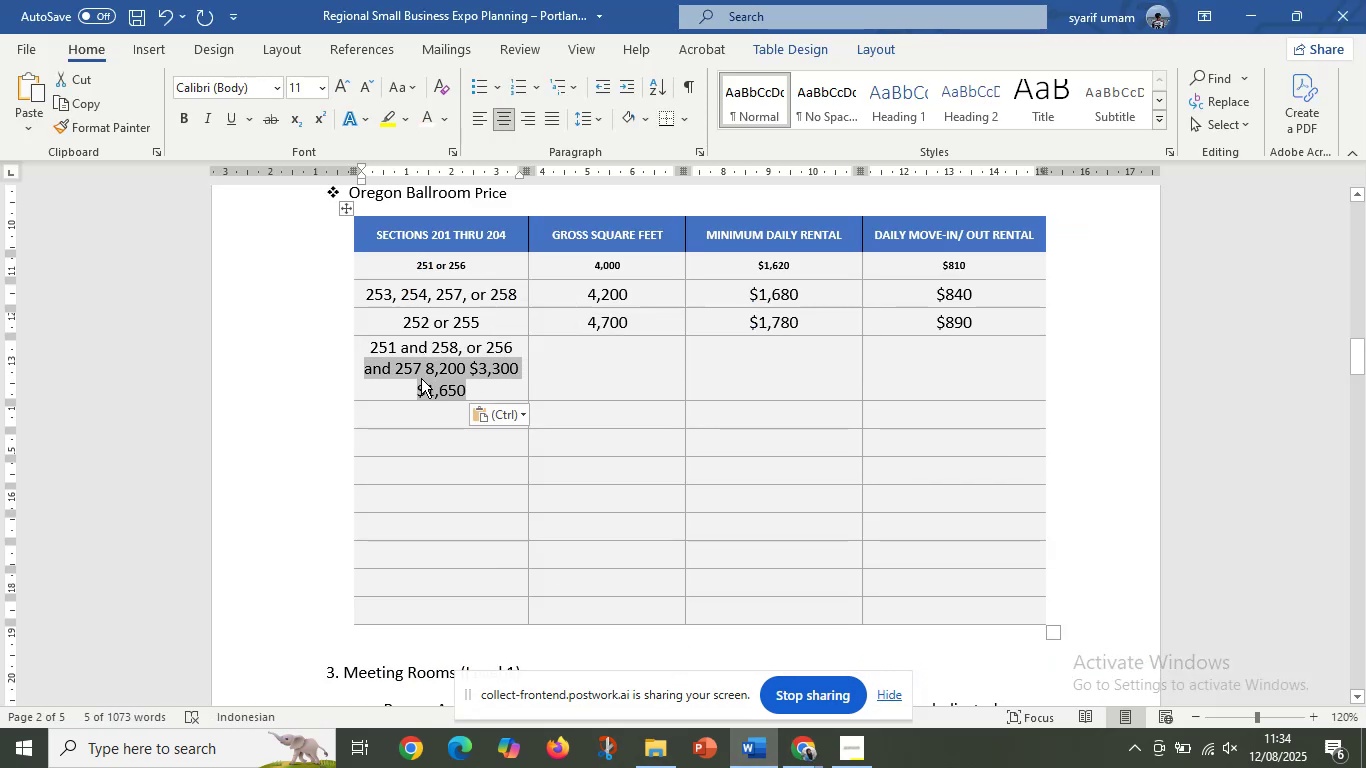 
left_click([421, 378])
 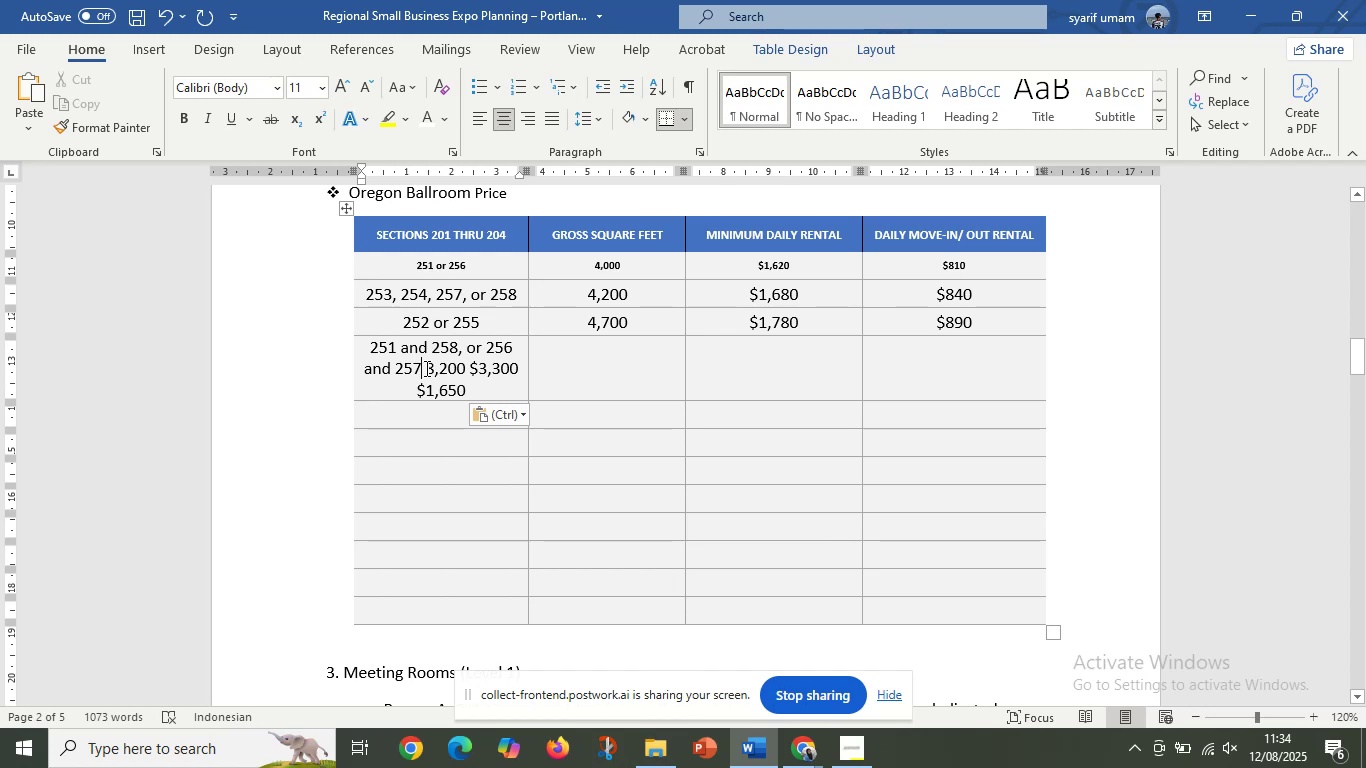 
left_click_drag(start_coordinate=[425, 368], to_coordinate=[496, 391])
 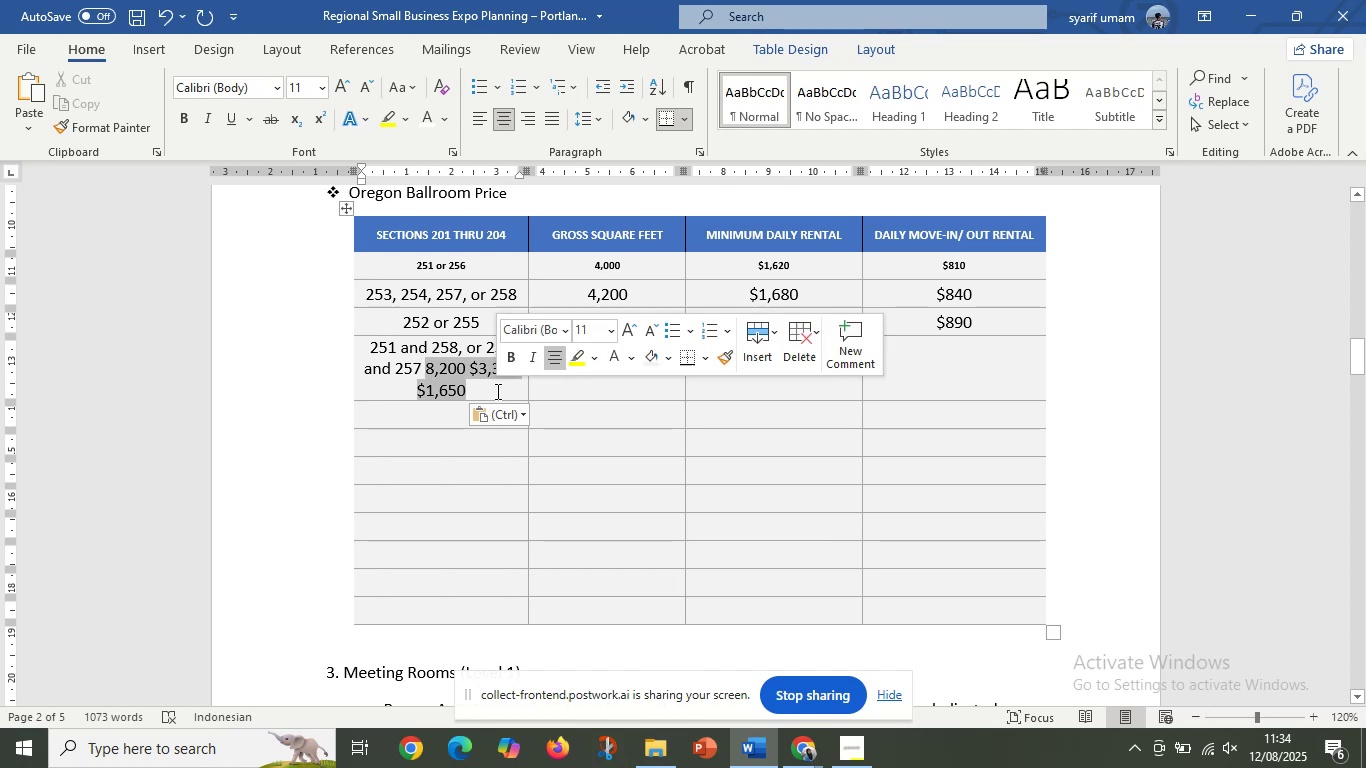 
key(Control+X)
 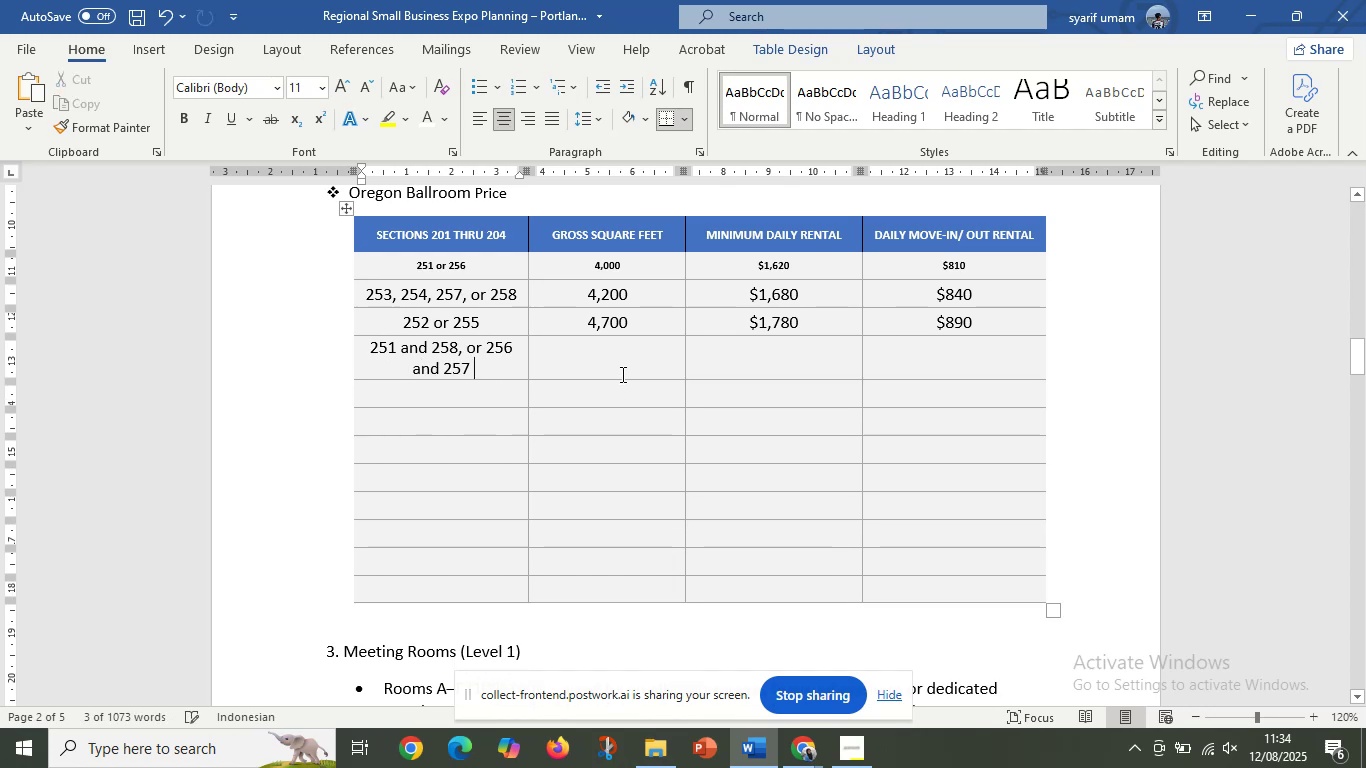 
key(Control+V)
 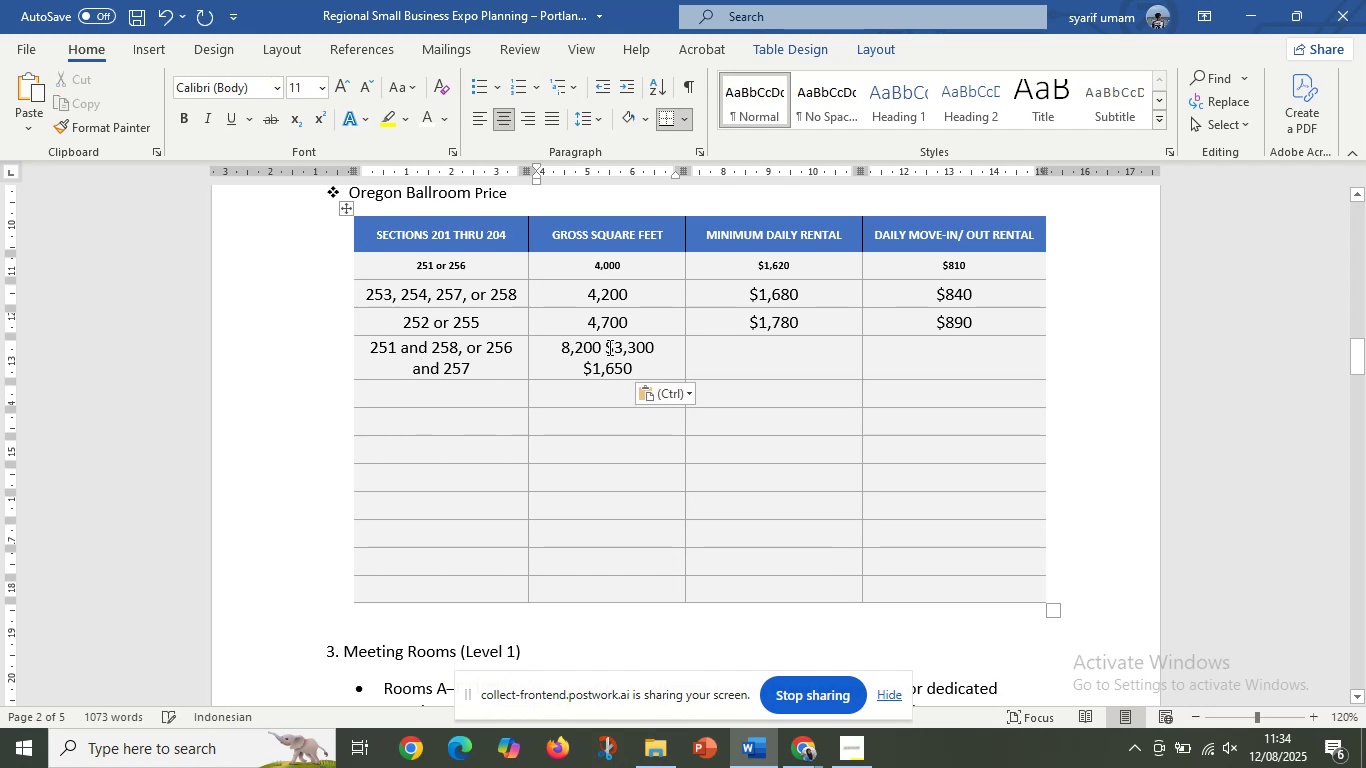 
left_click_drag(start_coordinate=[608, 347], to_coordinate=[635, 370])
 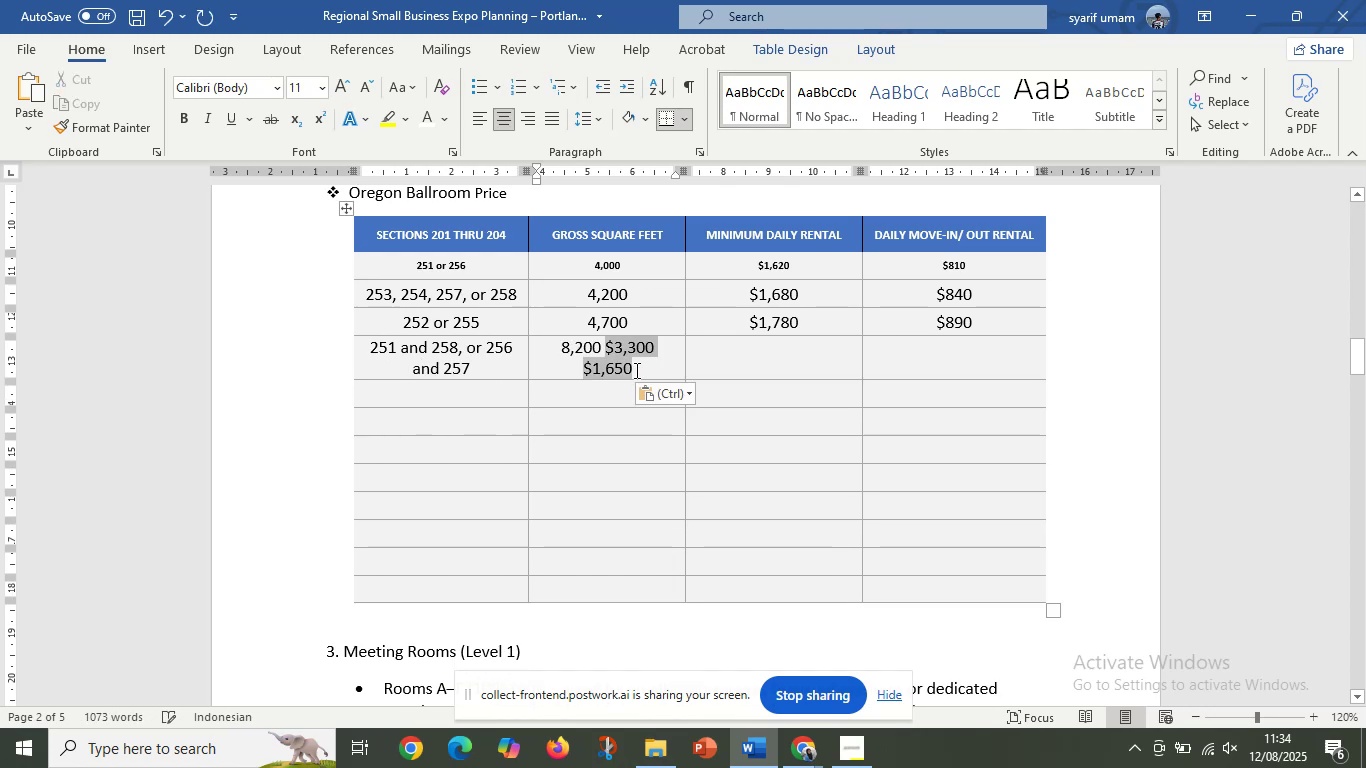 
key(Control+X)
 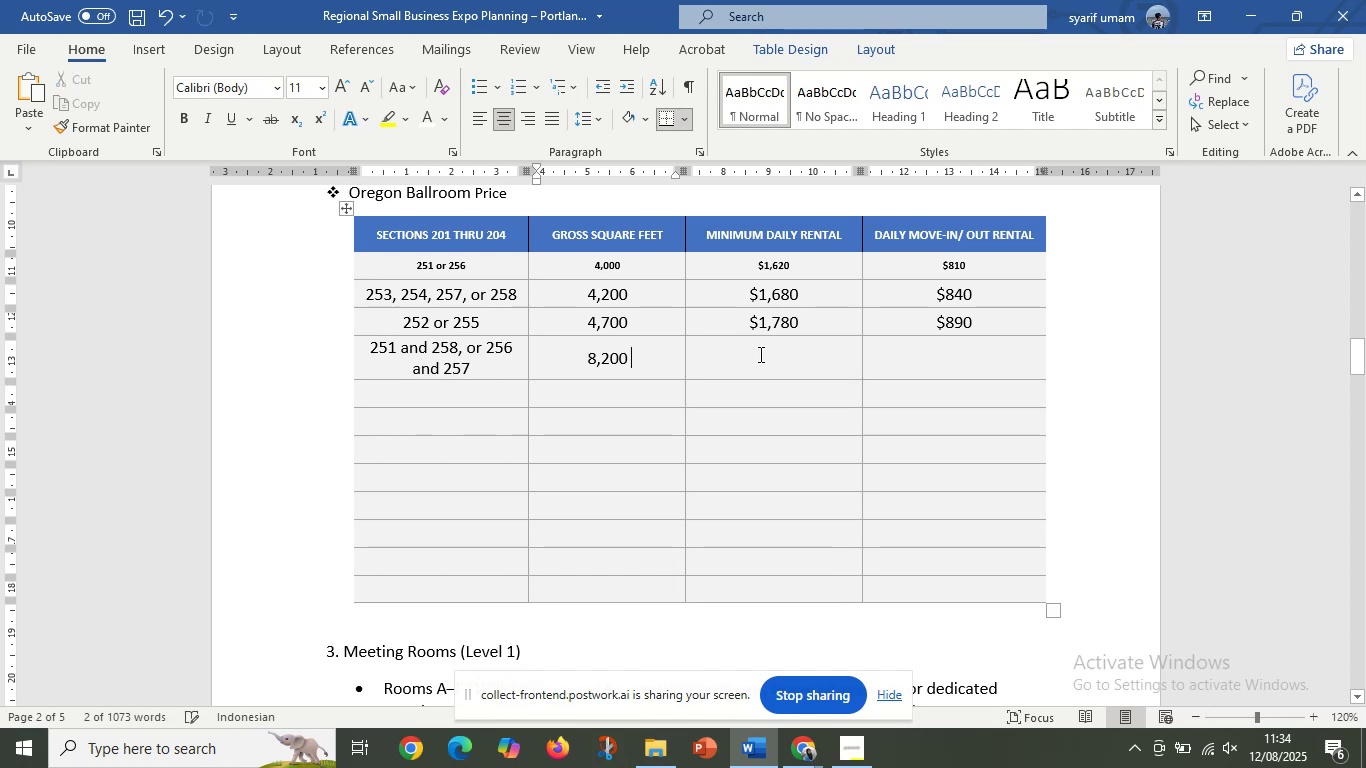 
left_click([759, 354])
 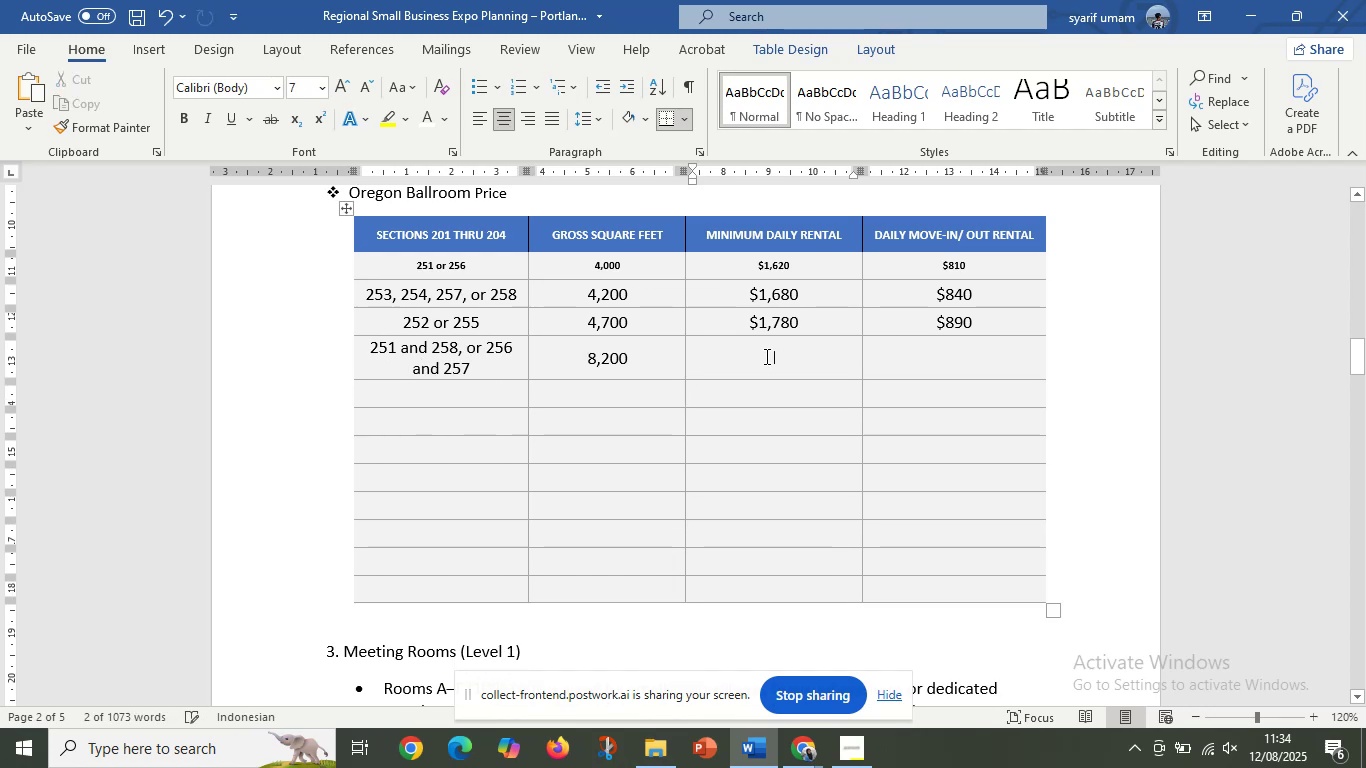 
key(Control+V)
 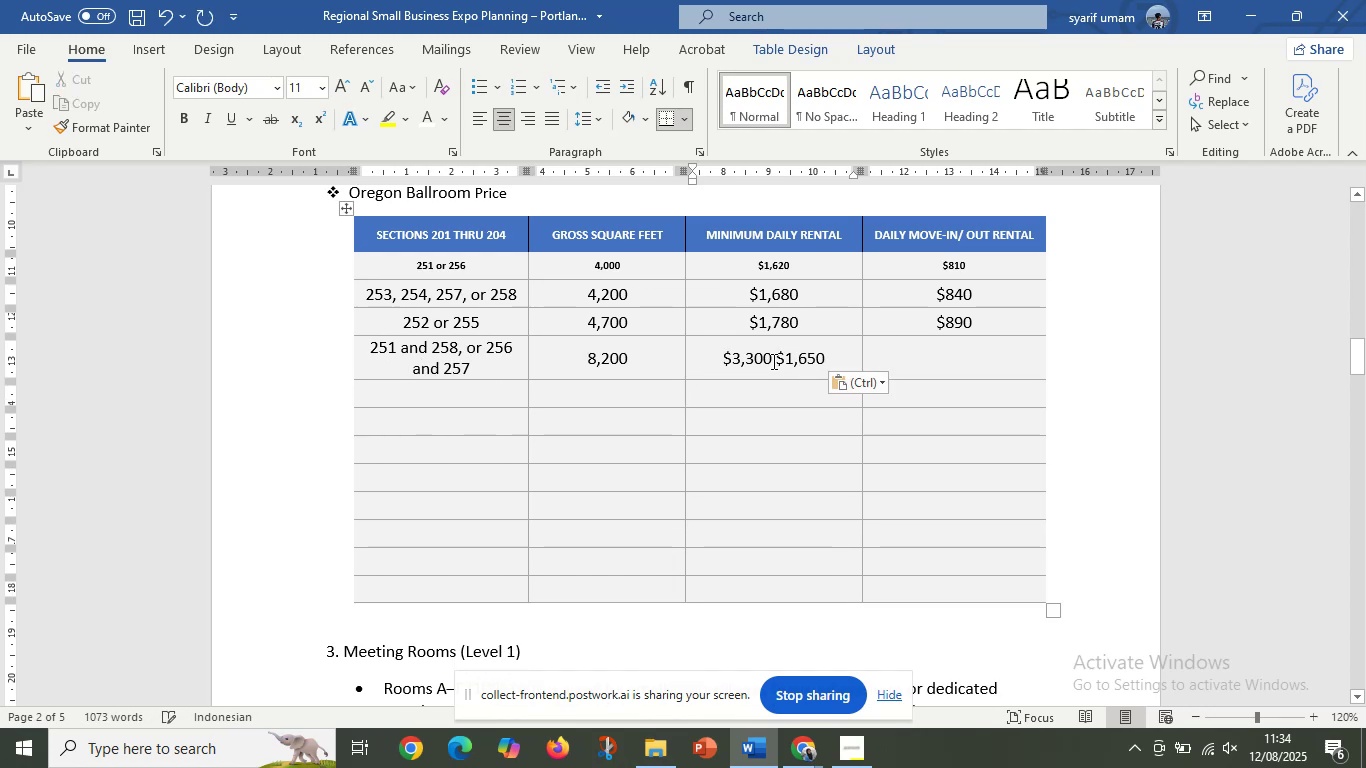 
left_click_drag(start_coordinate=[773, 360], to_coordinate=[838, 360])
 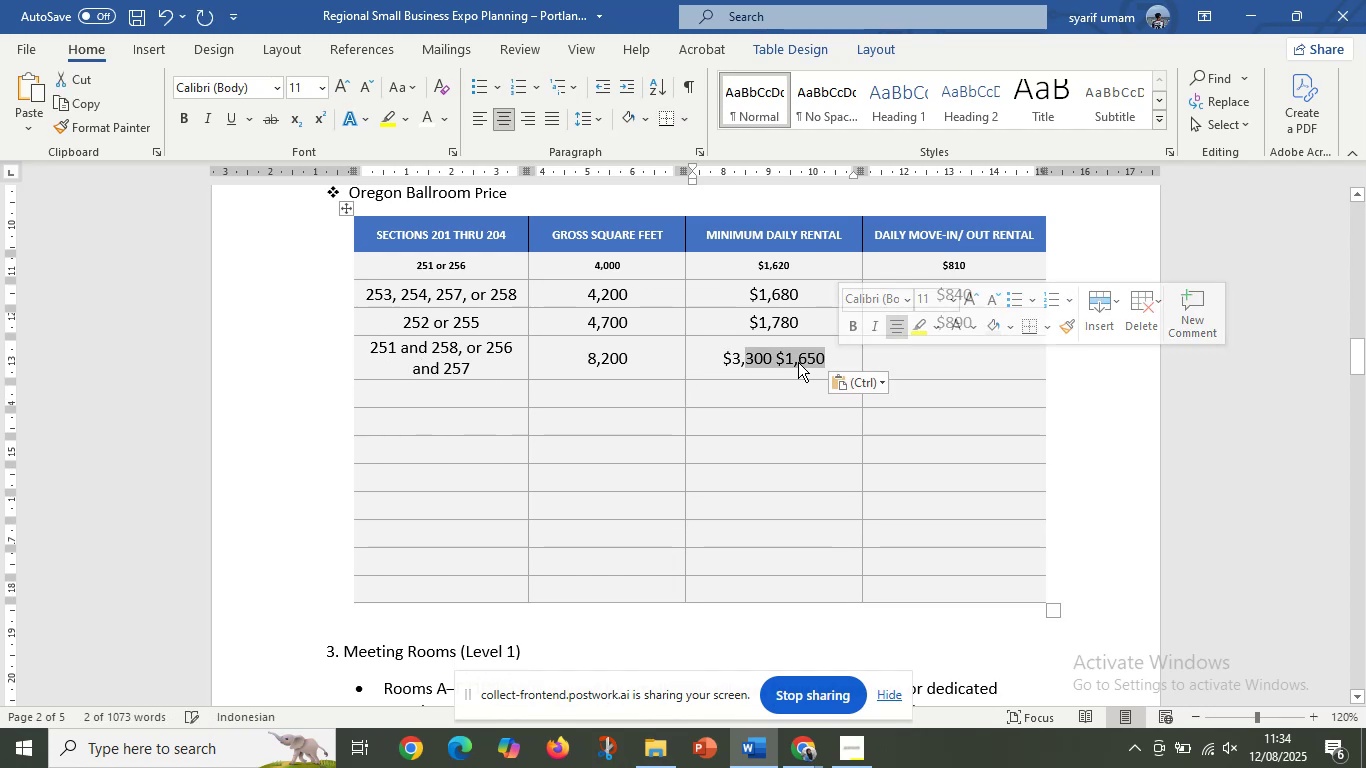 
left_click([798, 362])
 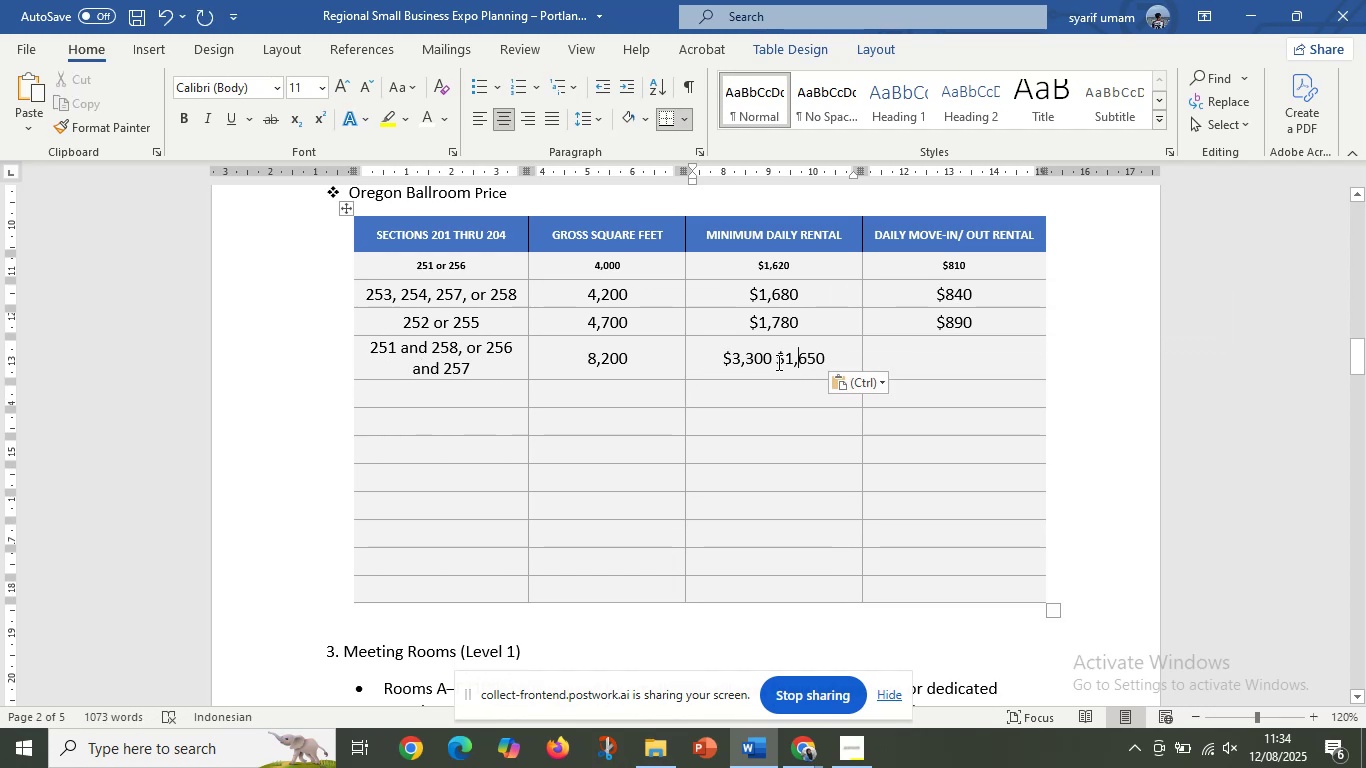 
left_click_drag(start_coordinate=[777, 362], to_coordinate=[835, 361])
 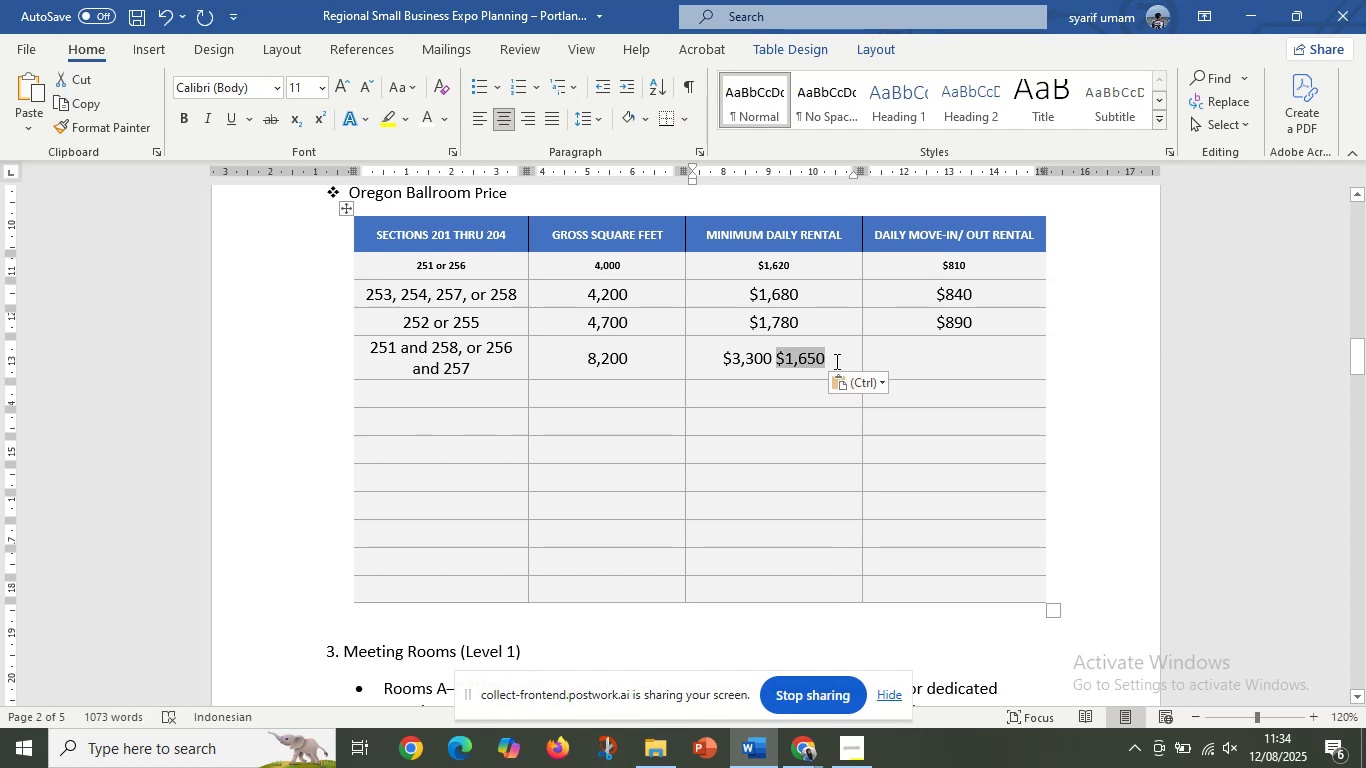 
key(Control+X)
 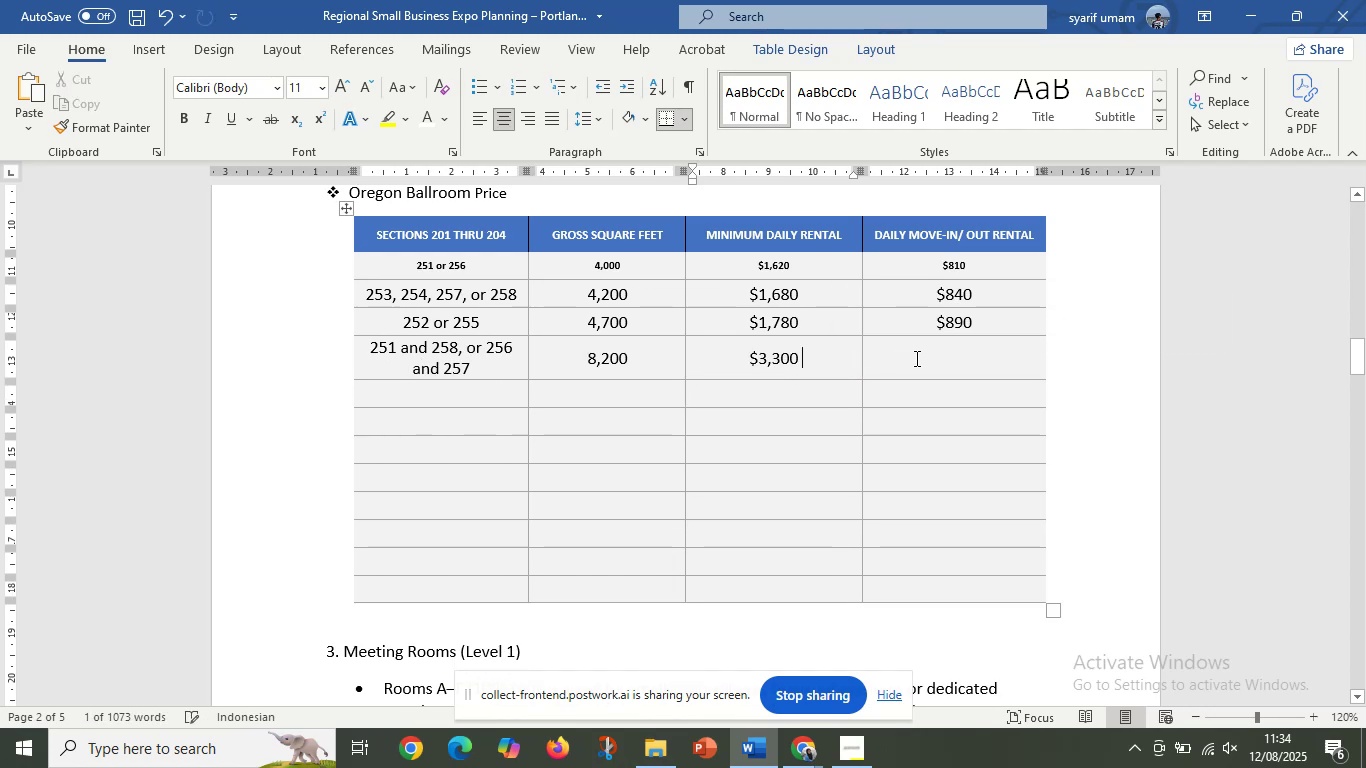 
left_click([915, 358])
 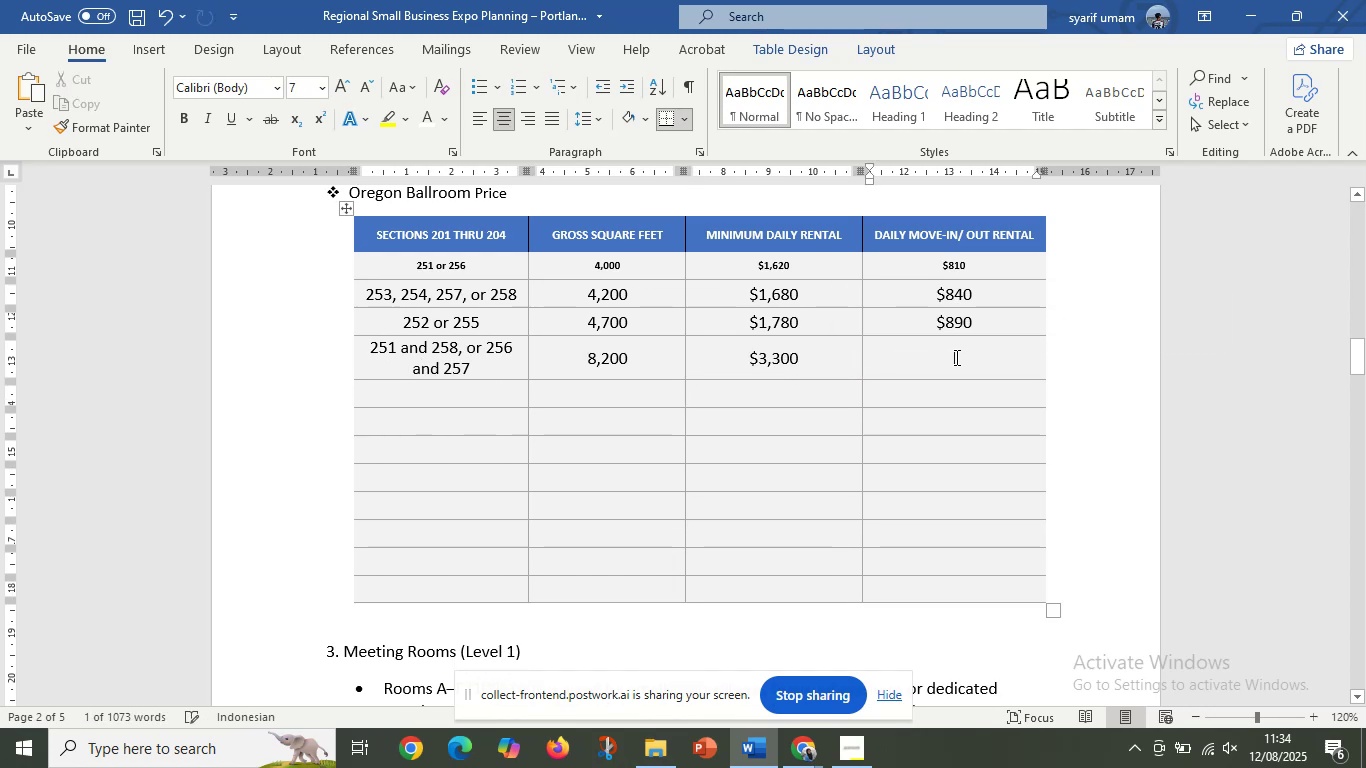 
key(Control+V)
 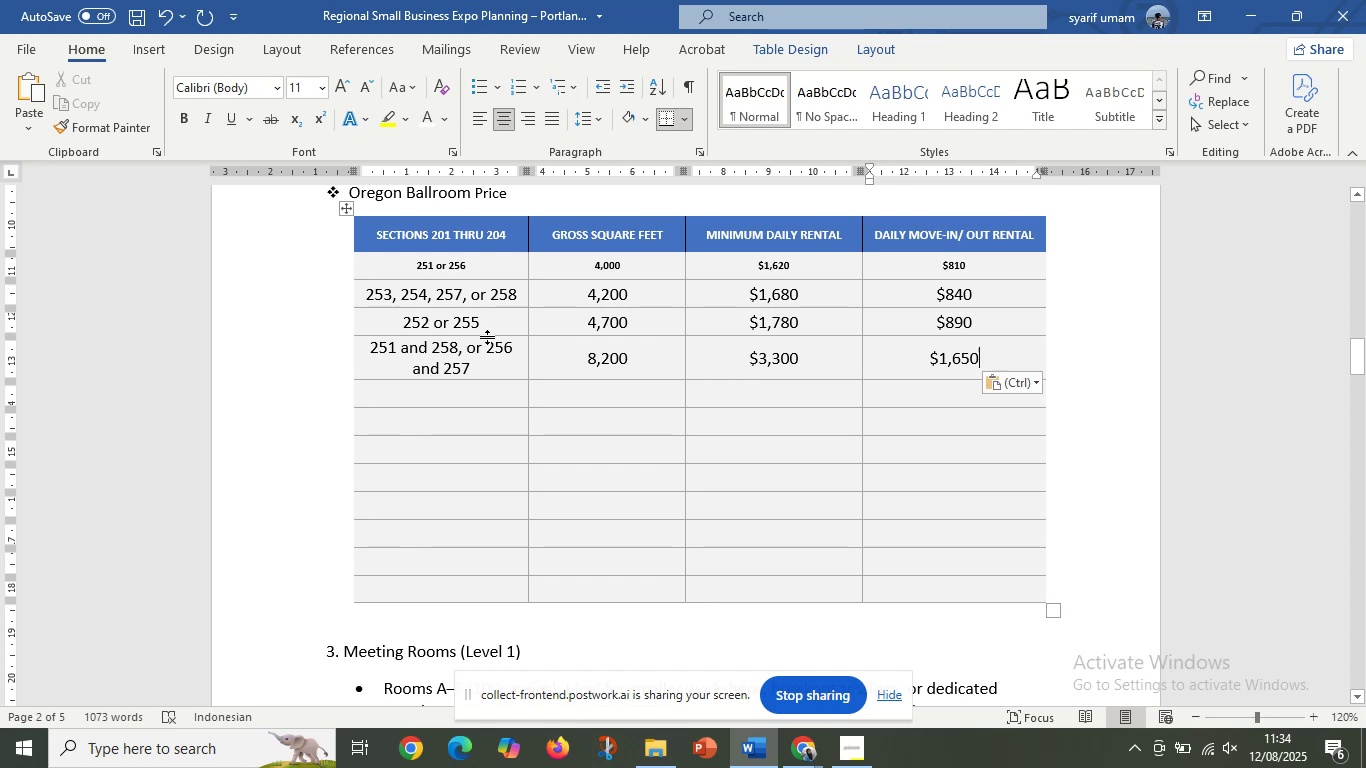 
scroll: coordinate [553, 479], scroll_direction: up, amount: 1.0
 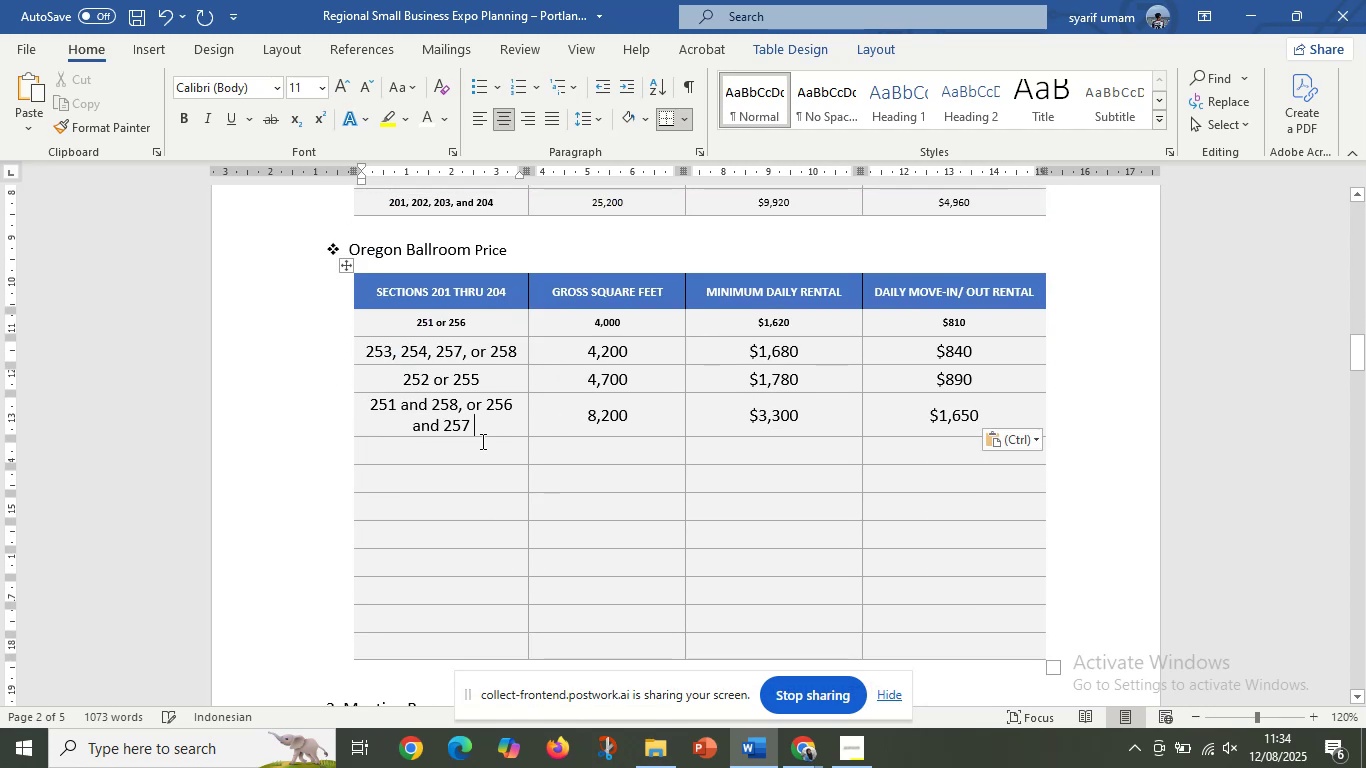 
double_click([477, 449])
 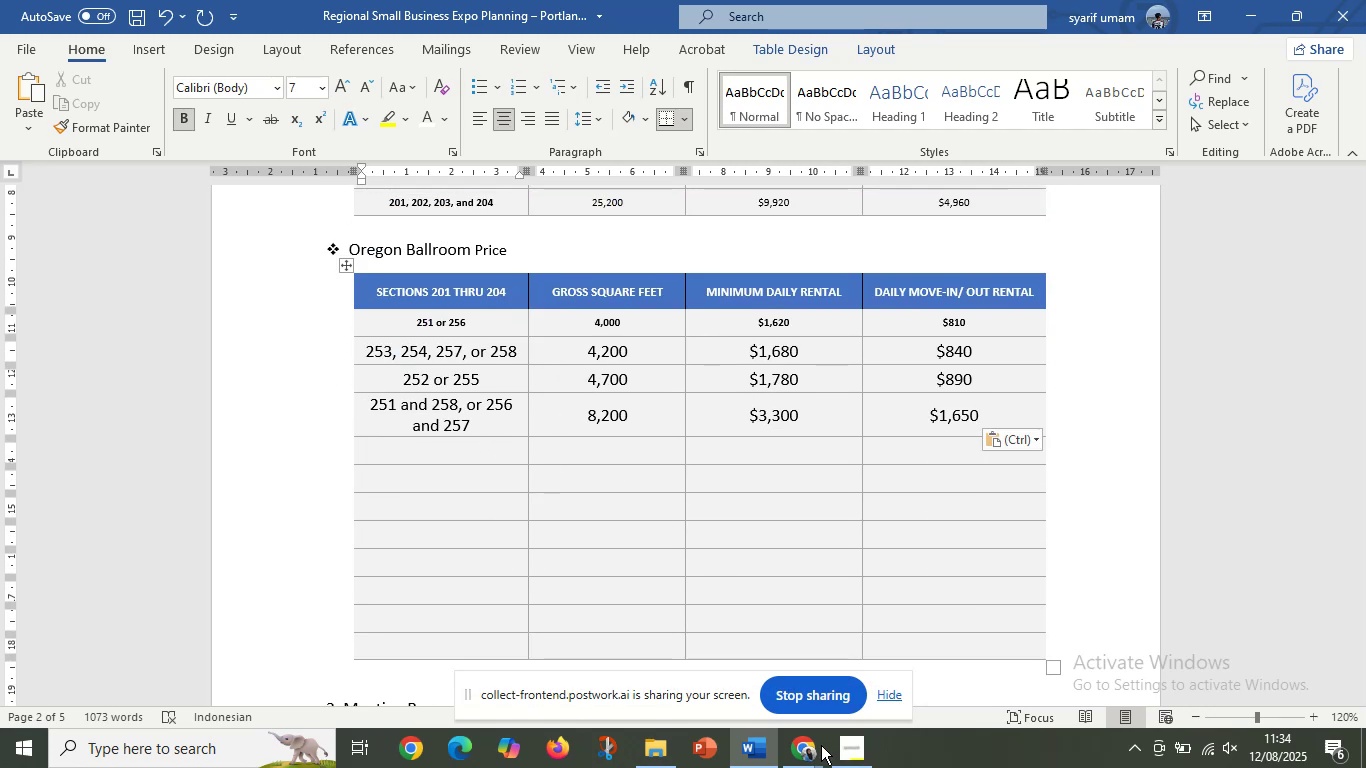 
left_click([815, 748])
 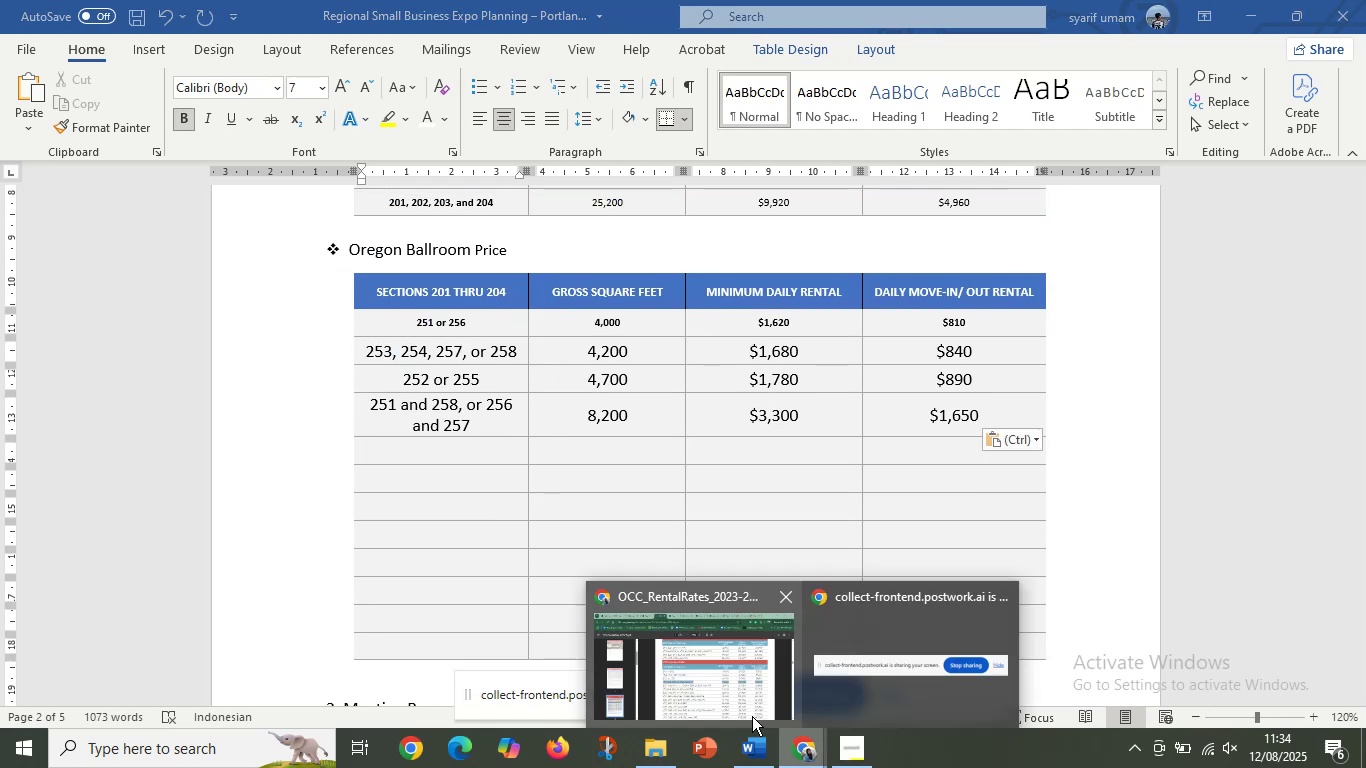 
left_click([710, 690])
 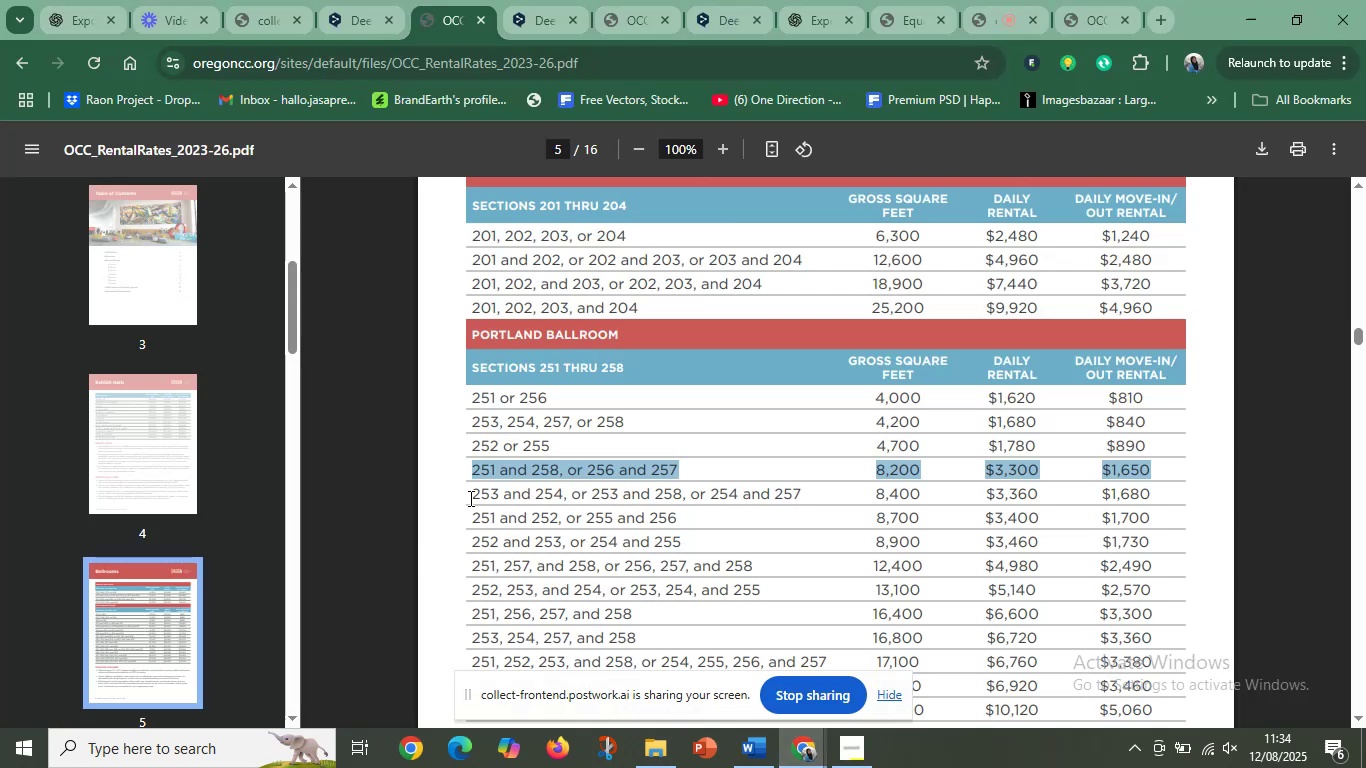 
left_click_drag(start_coordinate=[469, 497], to_coordinate=[1168, 496])
 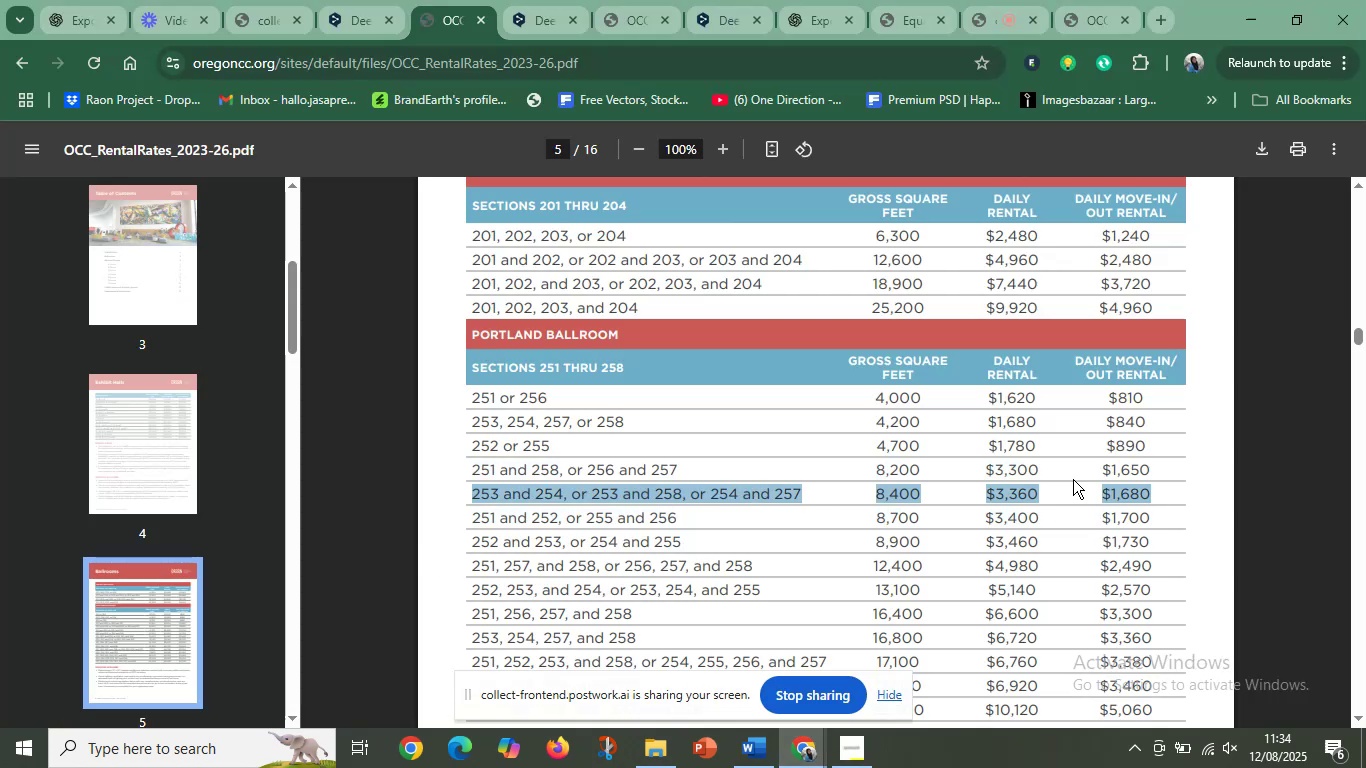 
key(Control+C)
 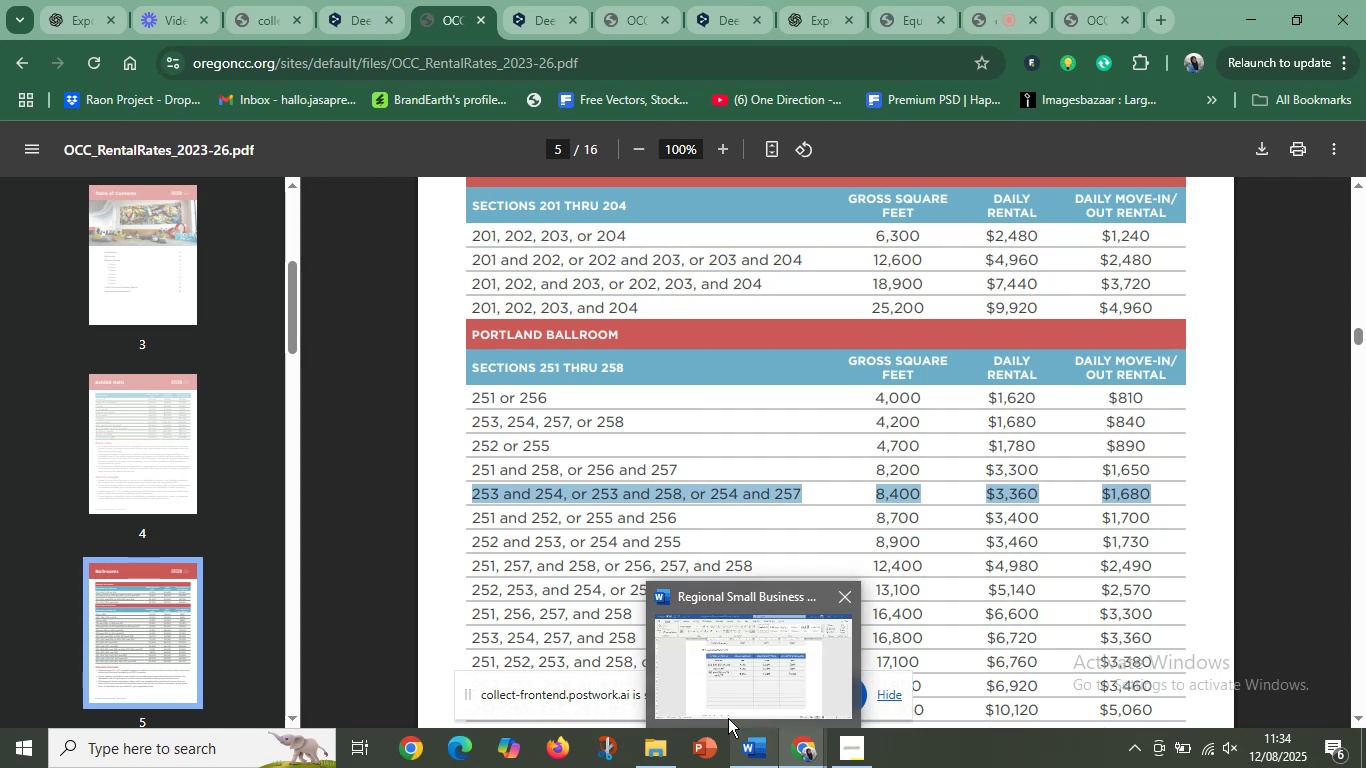 
left_click([723, 694])
 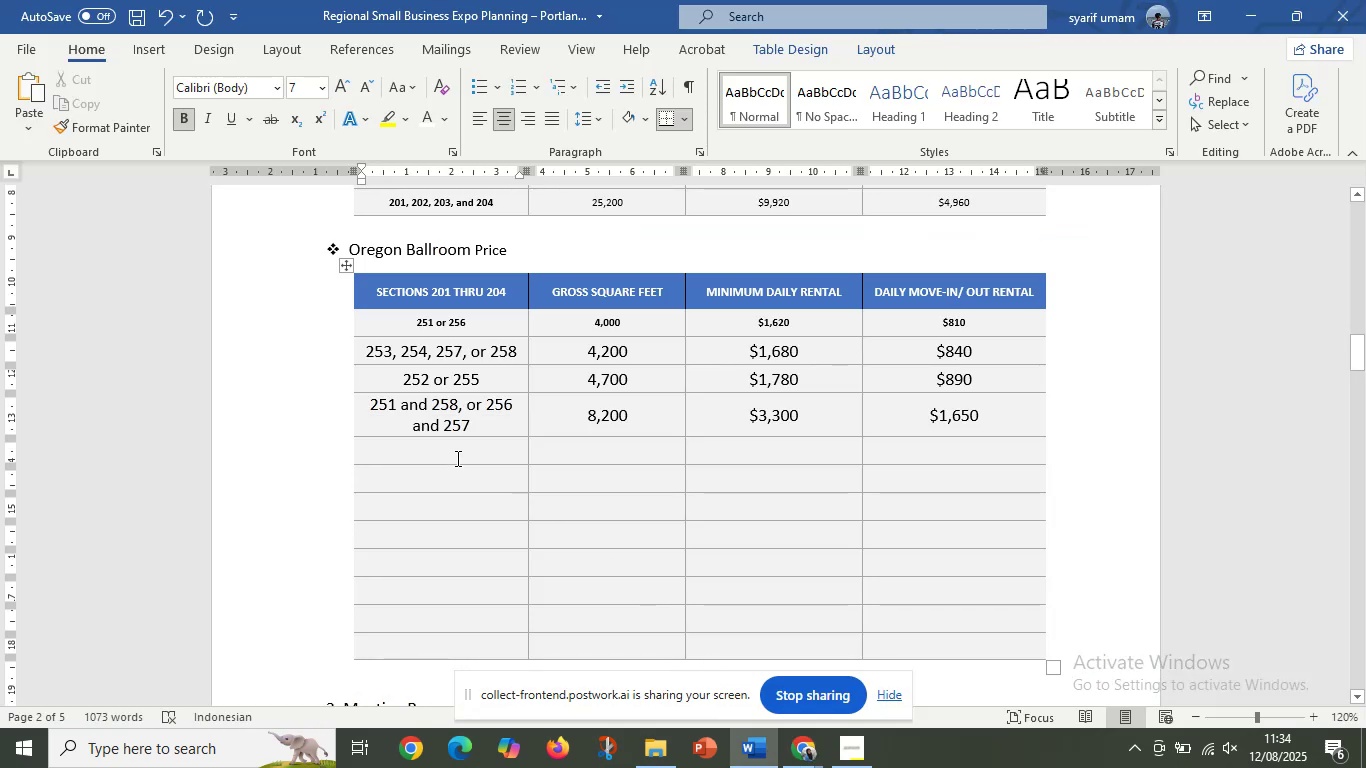 
left_click([456, 458])
 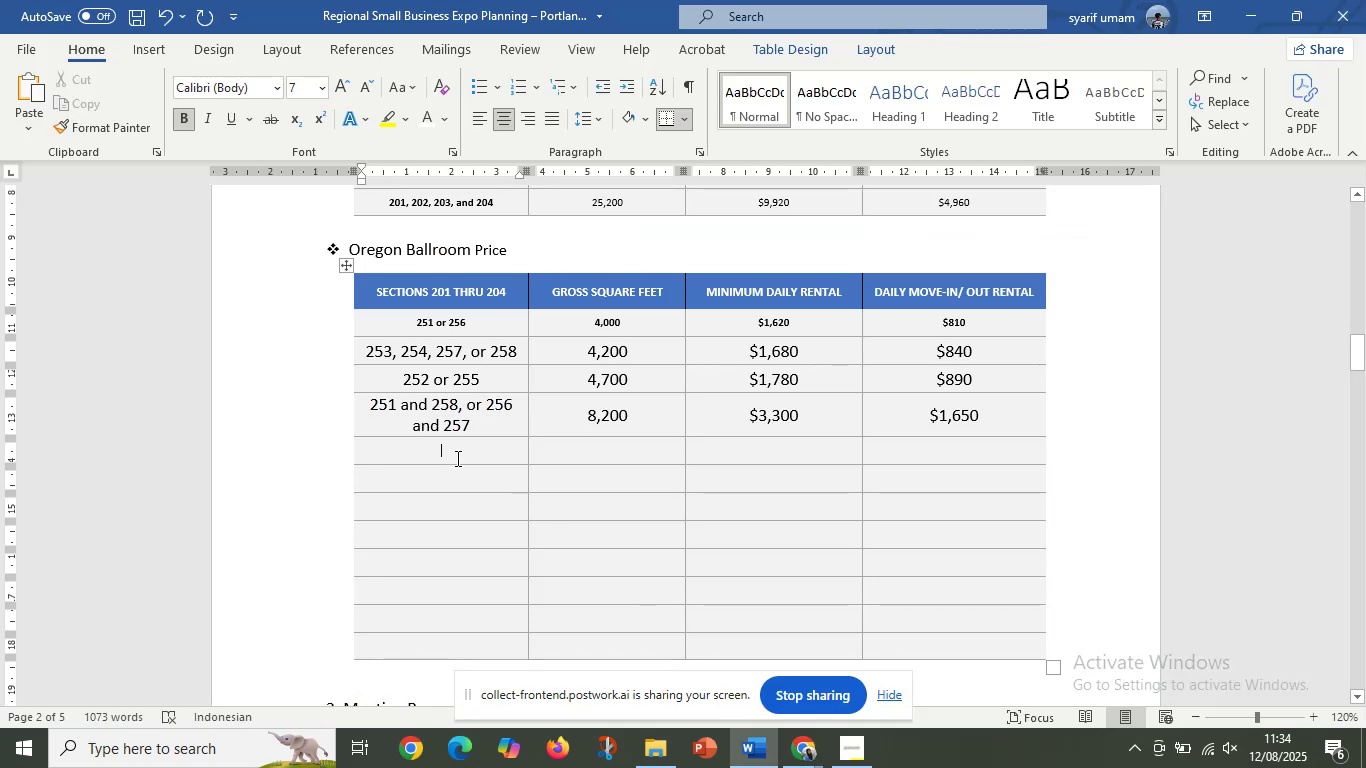 
key(Control+V)
 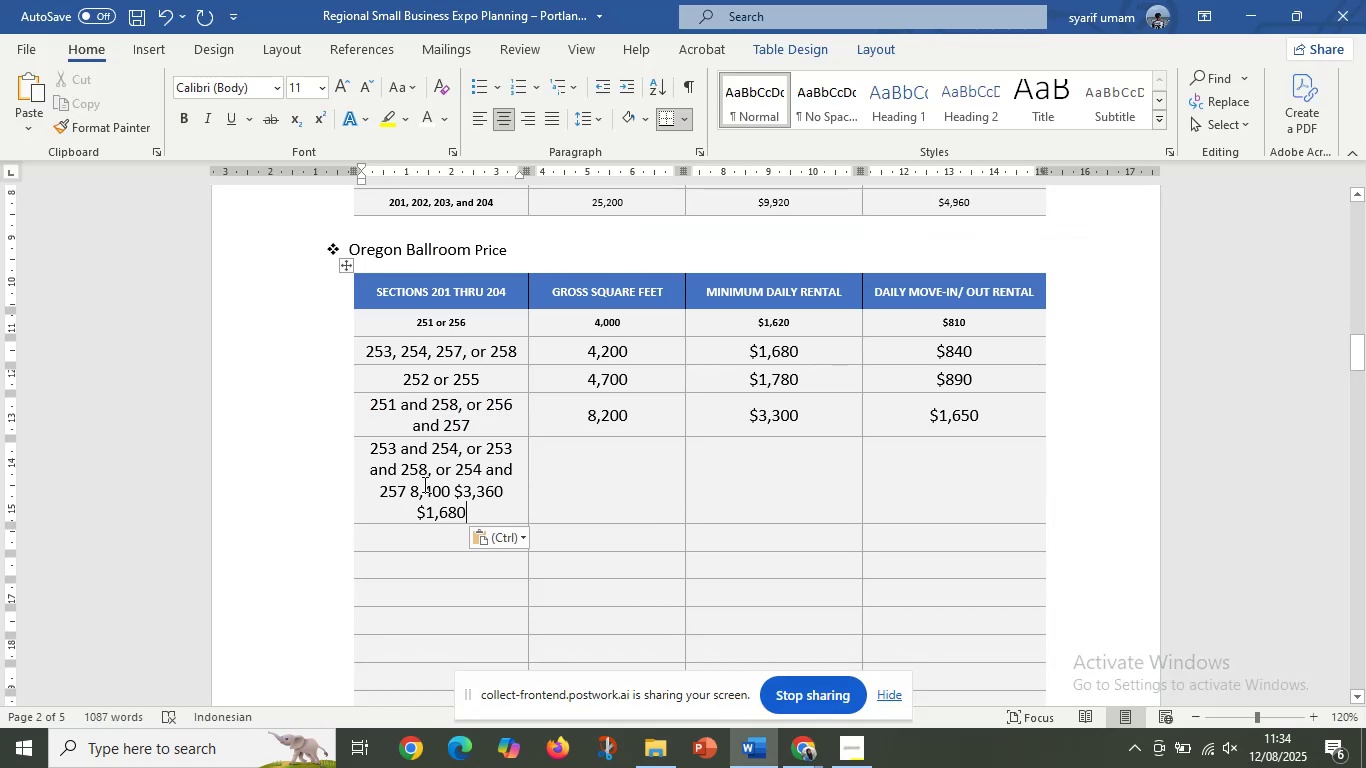 
left_click_drag(start_coordinate=[411, 496], to_coordinate=[502, 518])
 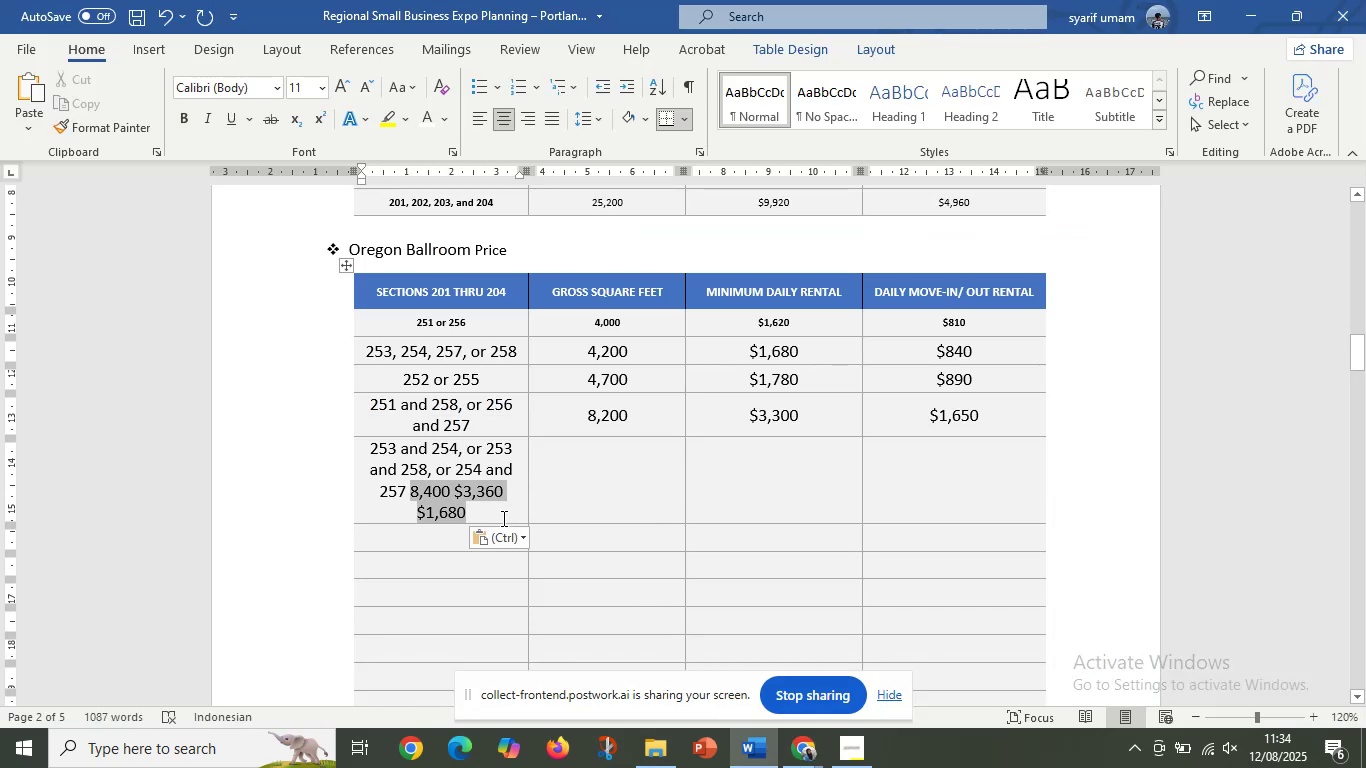 
key(Control+X)
 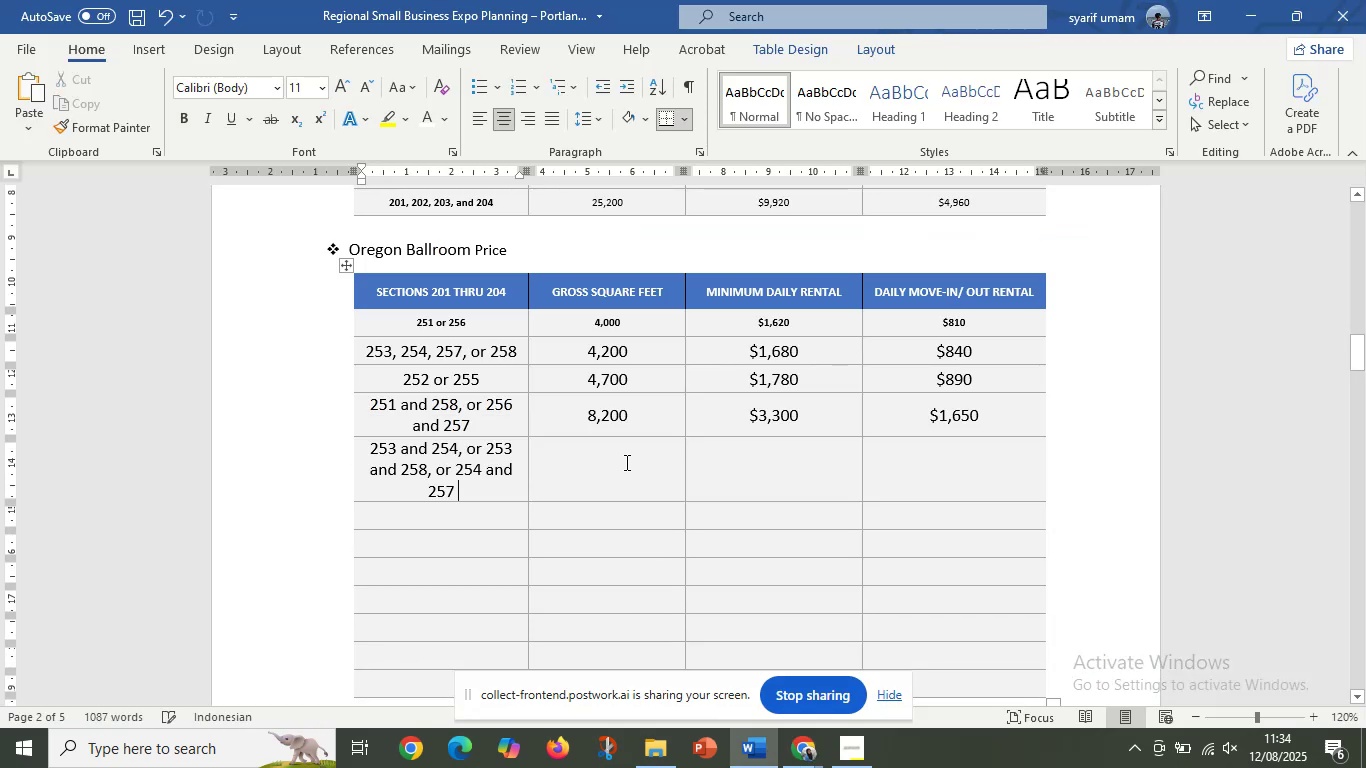 
key(Control+V)
 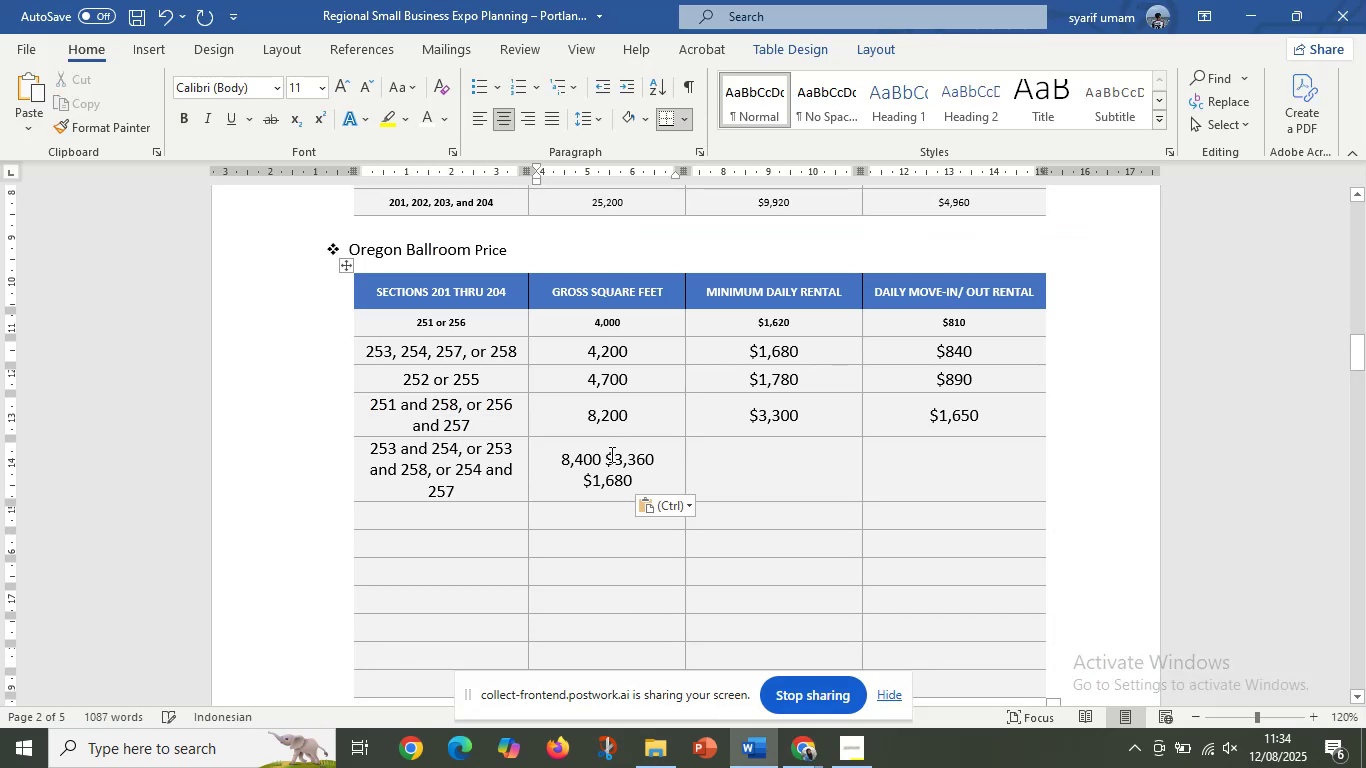 
left_click_drag(start_coordinate=[608, 460], to_coordinate=[644, 490])
 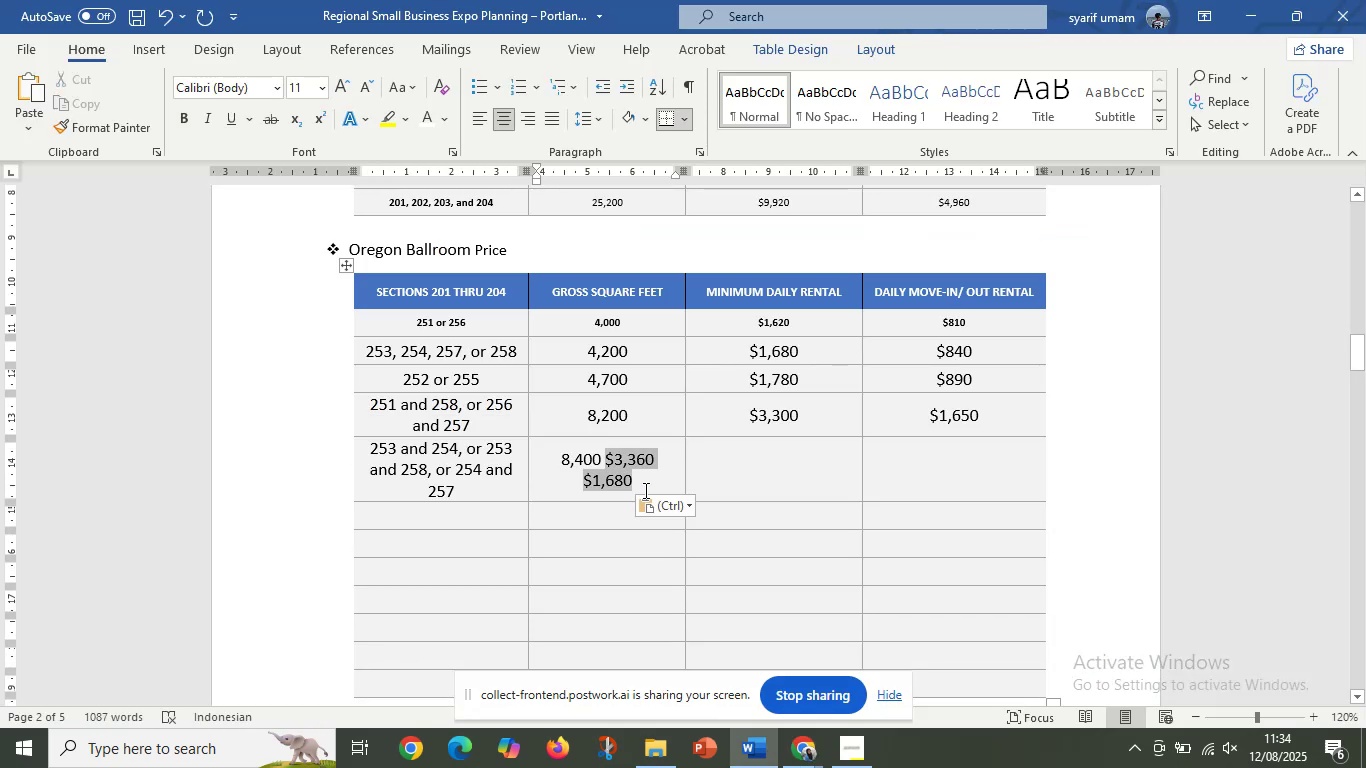 
key(Control+X)
 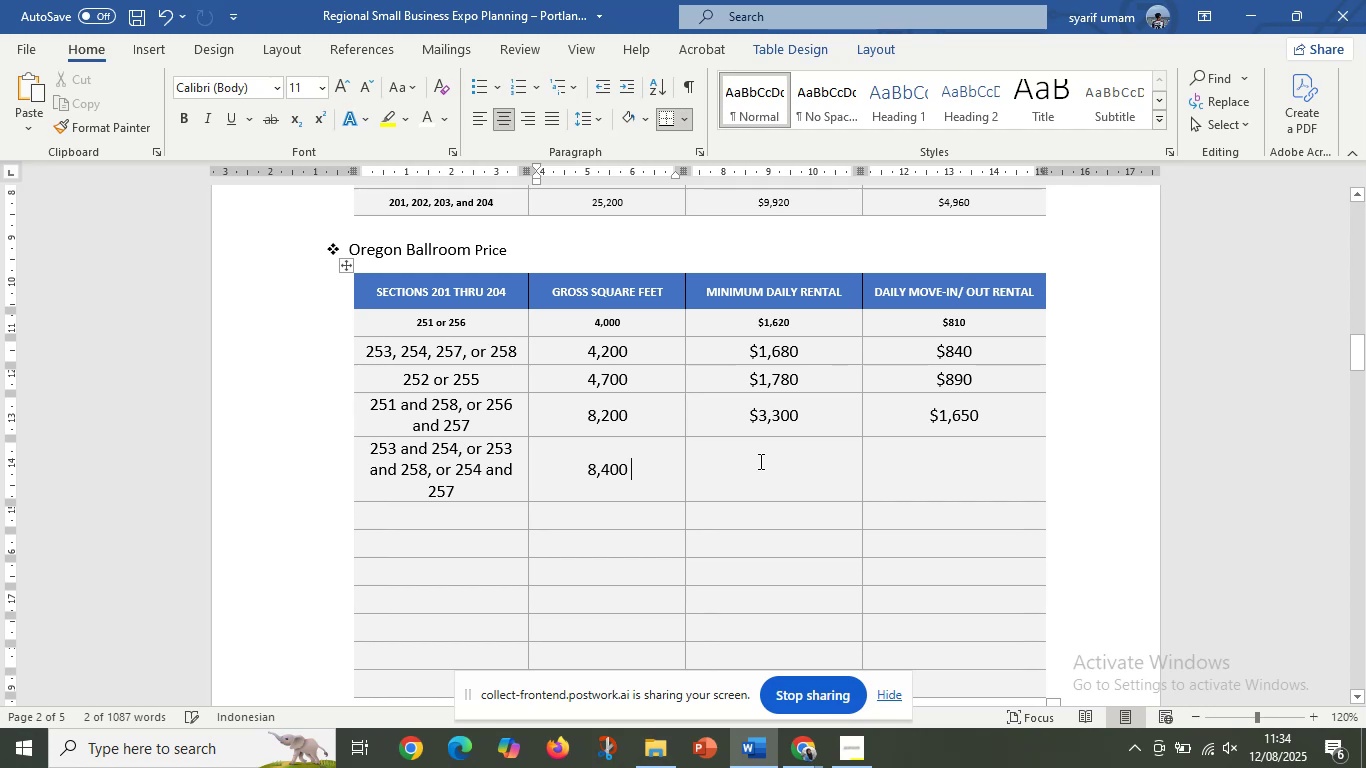 
left_click([759, 461])
 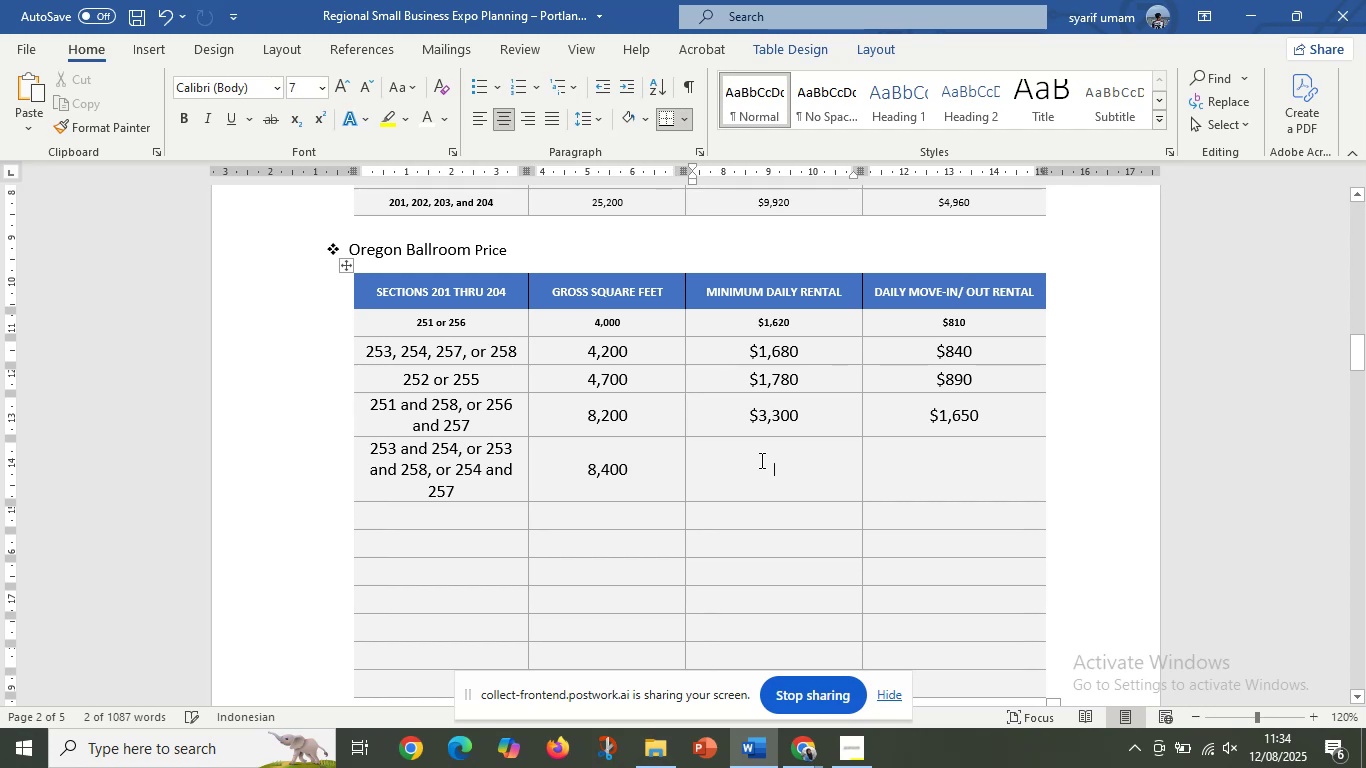 
key(Control+V)
 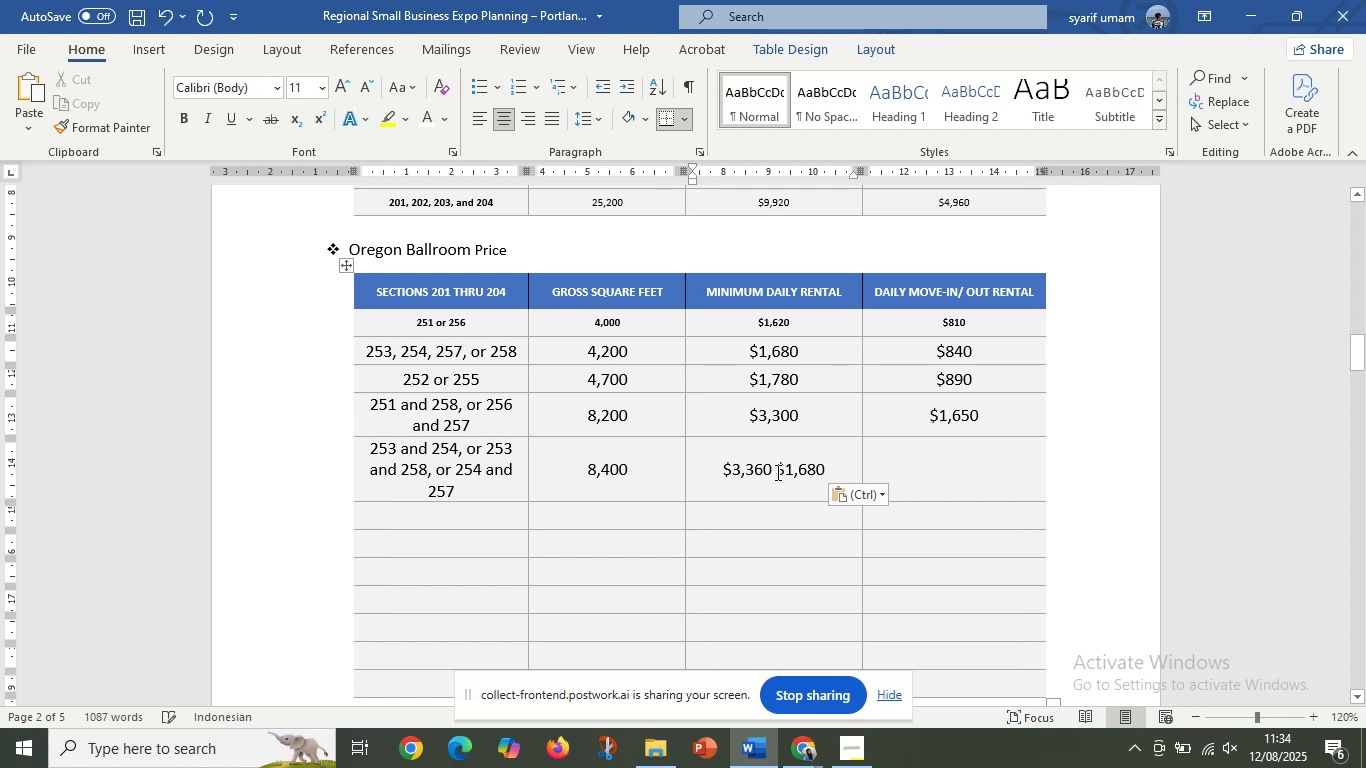 
left_click_drag(start_coordinate=[775, 473], to_coordinate=[837, 479])
 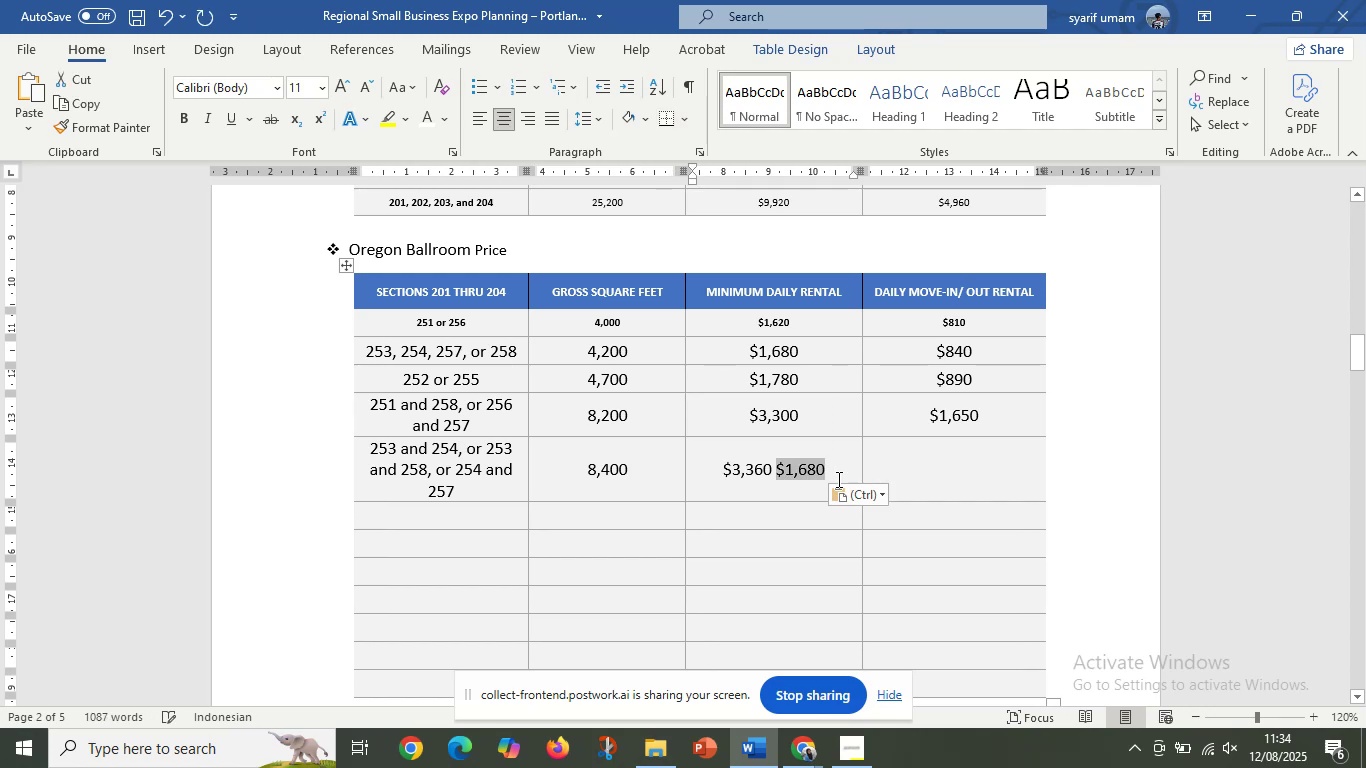 
key(Control+X)
 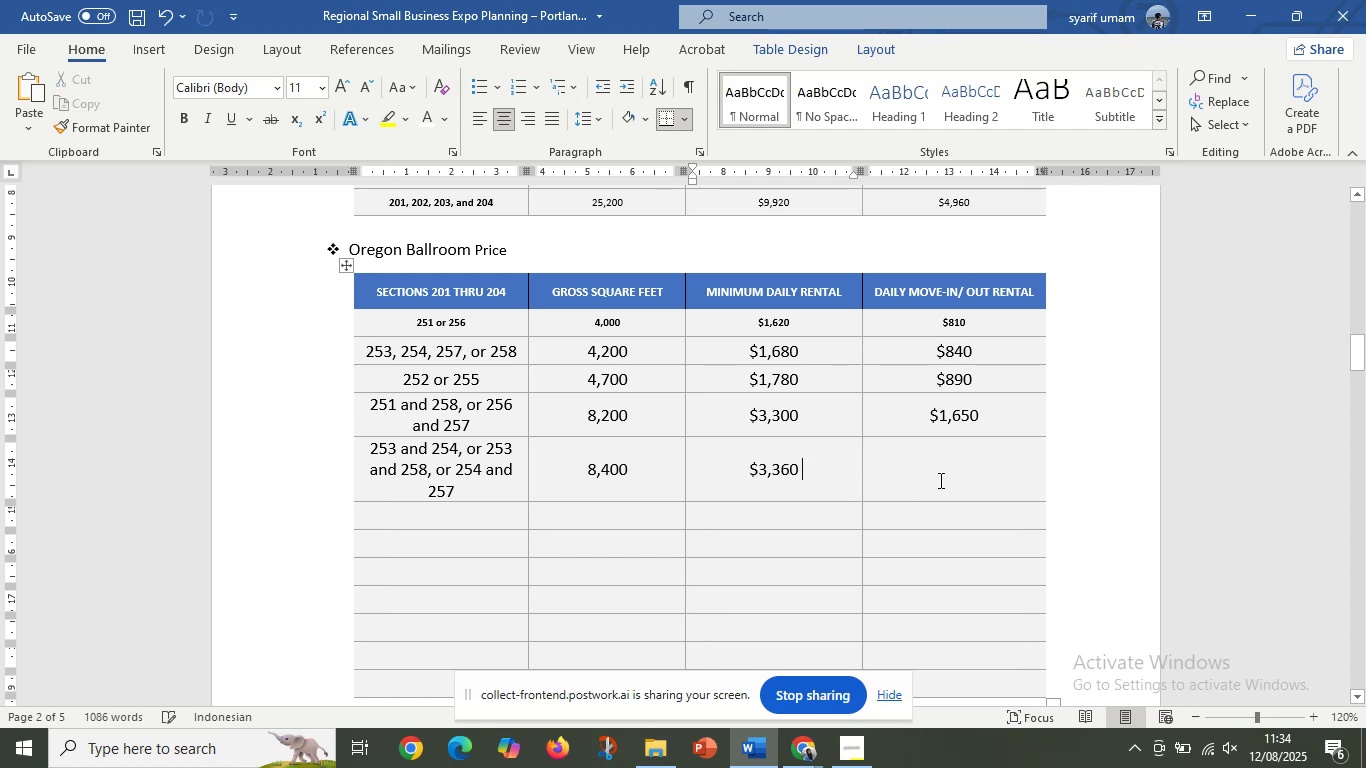 
left_click([939, 480])
 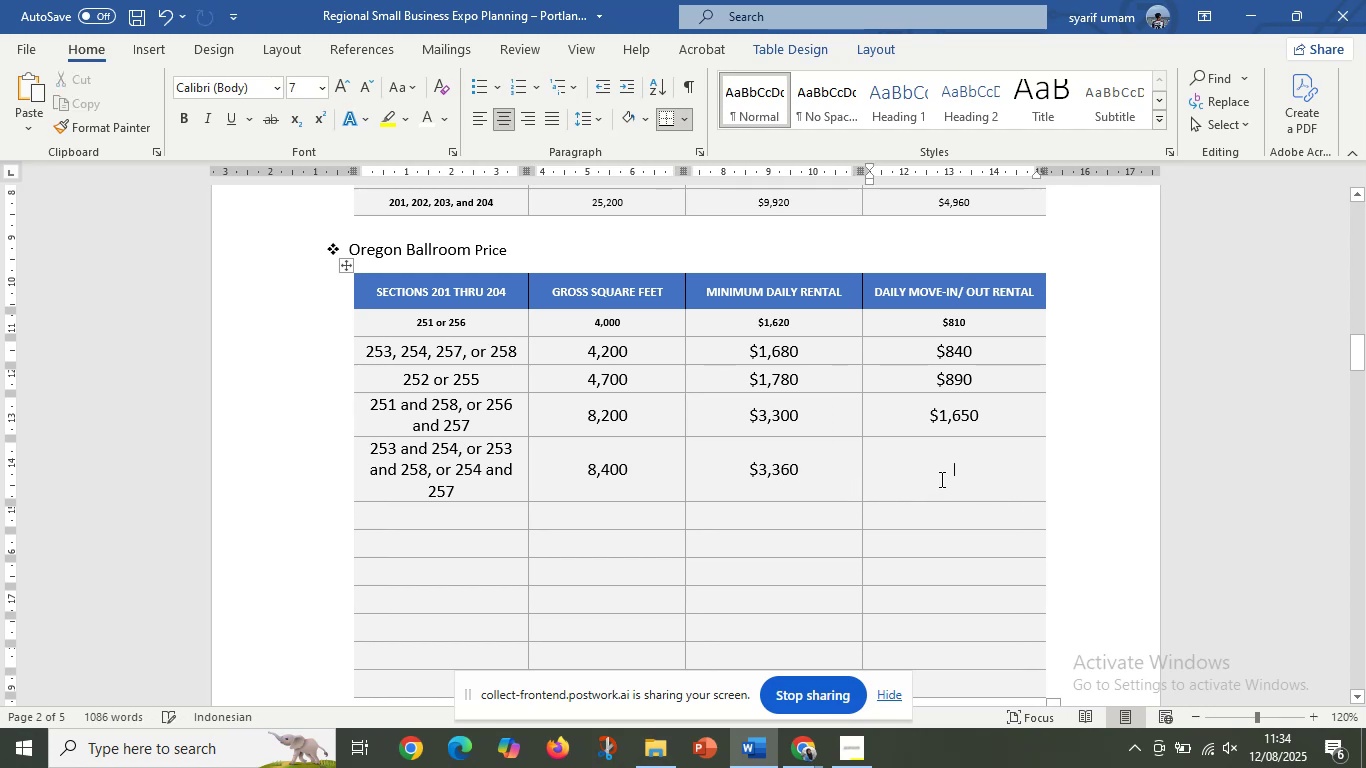 
key(Control+V)
 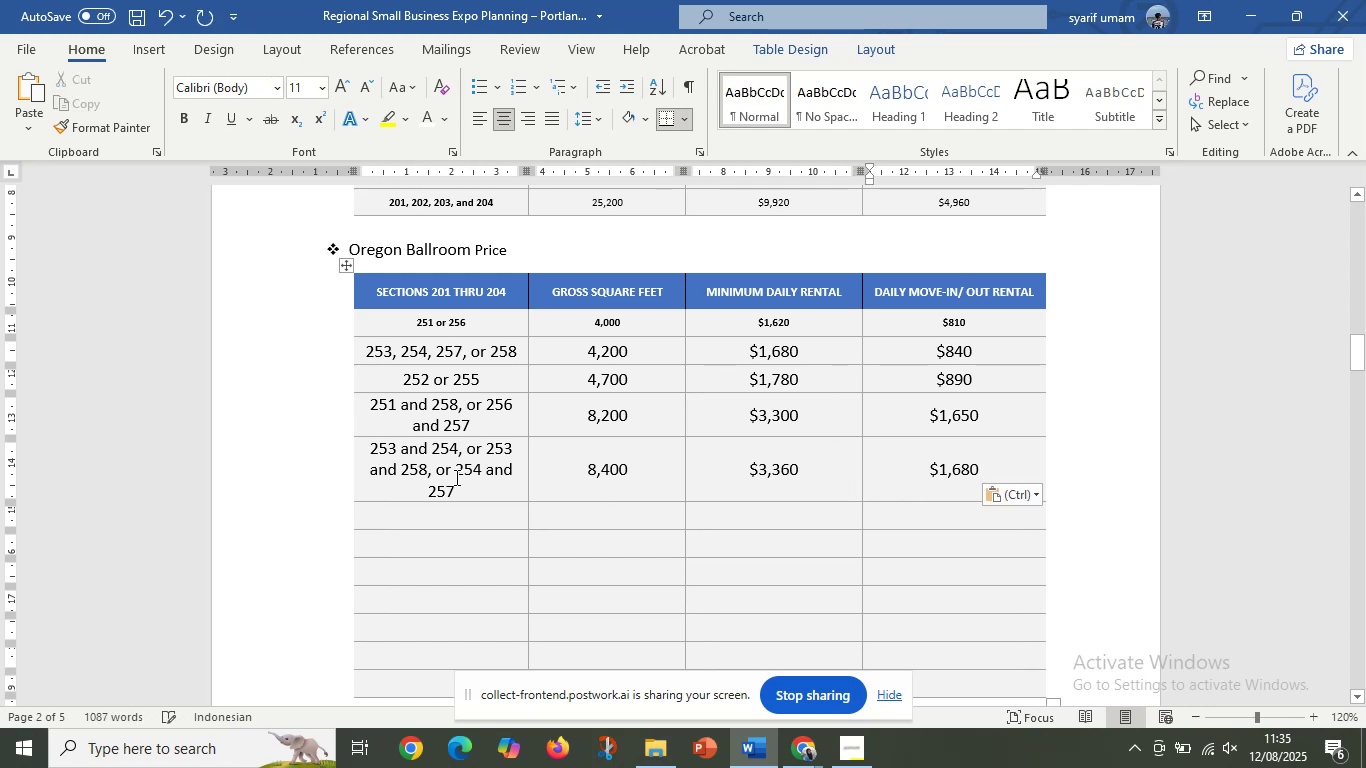 
left_click([445, 476])
 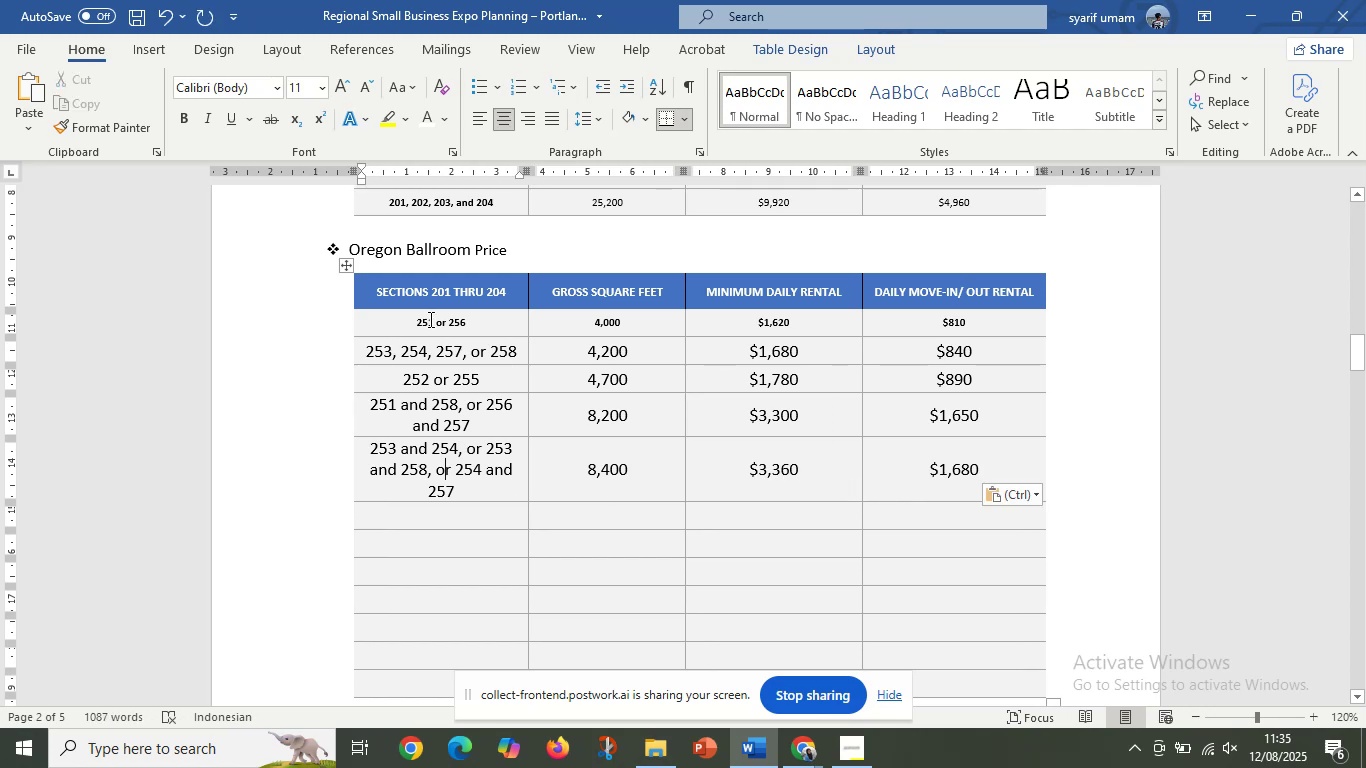 
left_click_drag(start_coordinate=[415, 321], to_coordinate=[482, 318])
 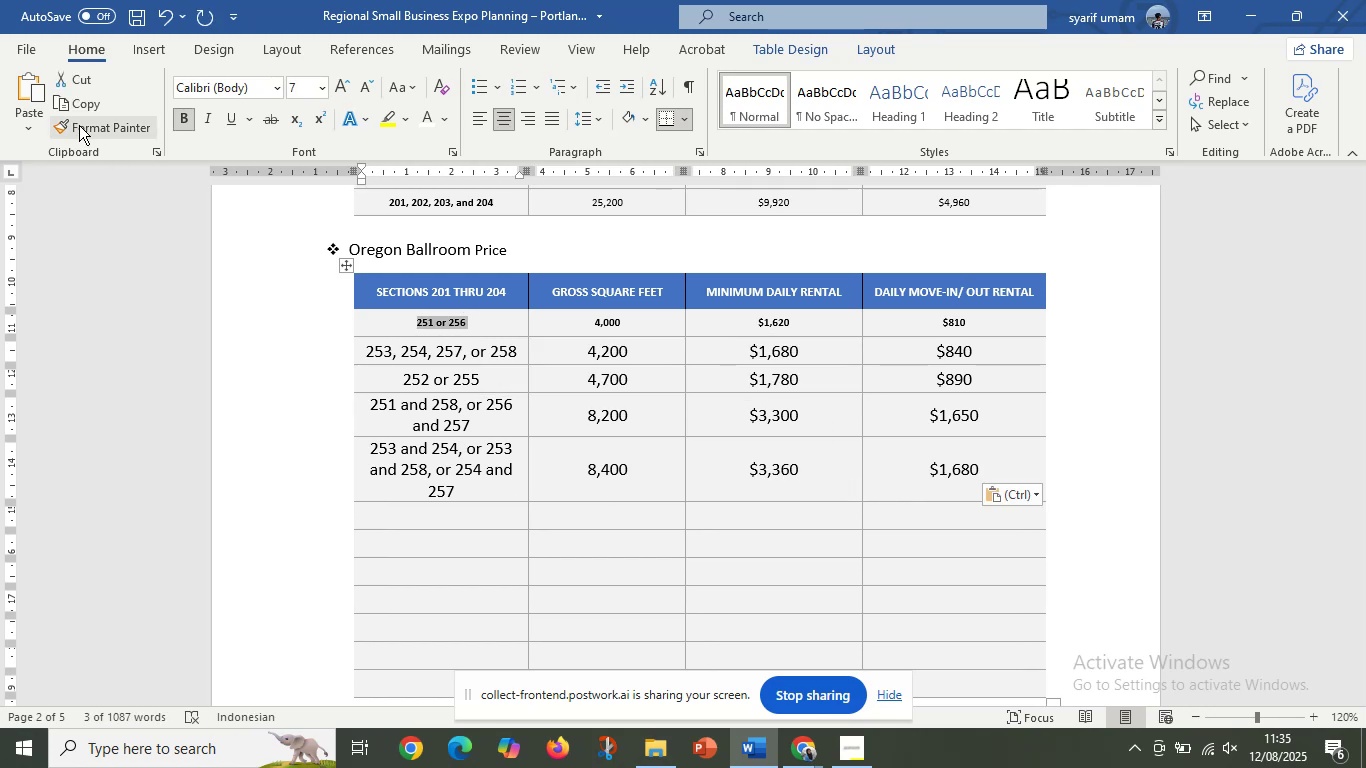 
left_click([79, 125])
 